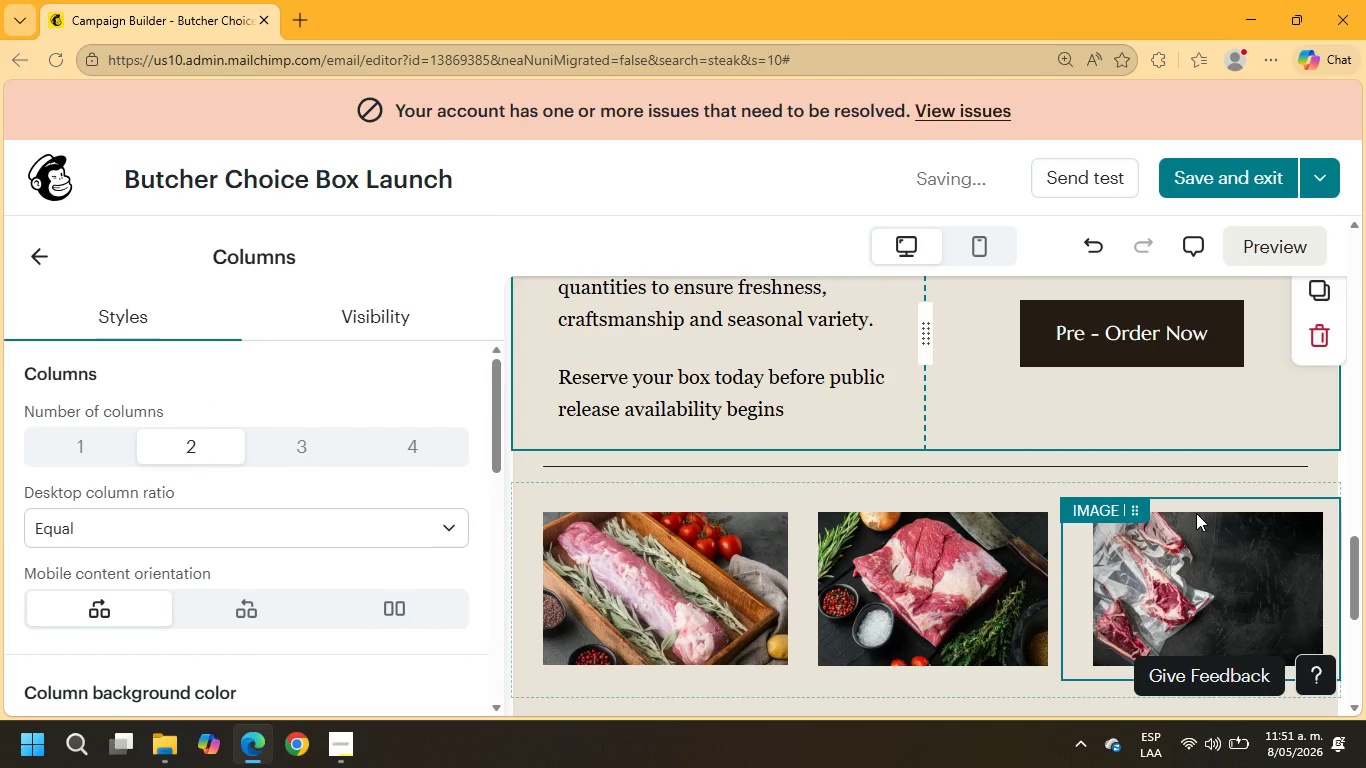 
wait(7.41)
 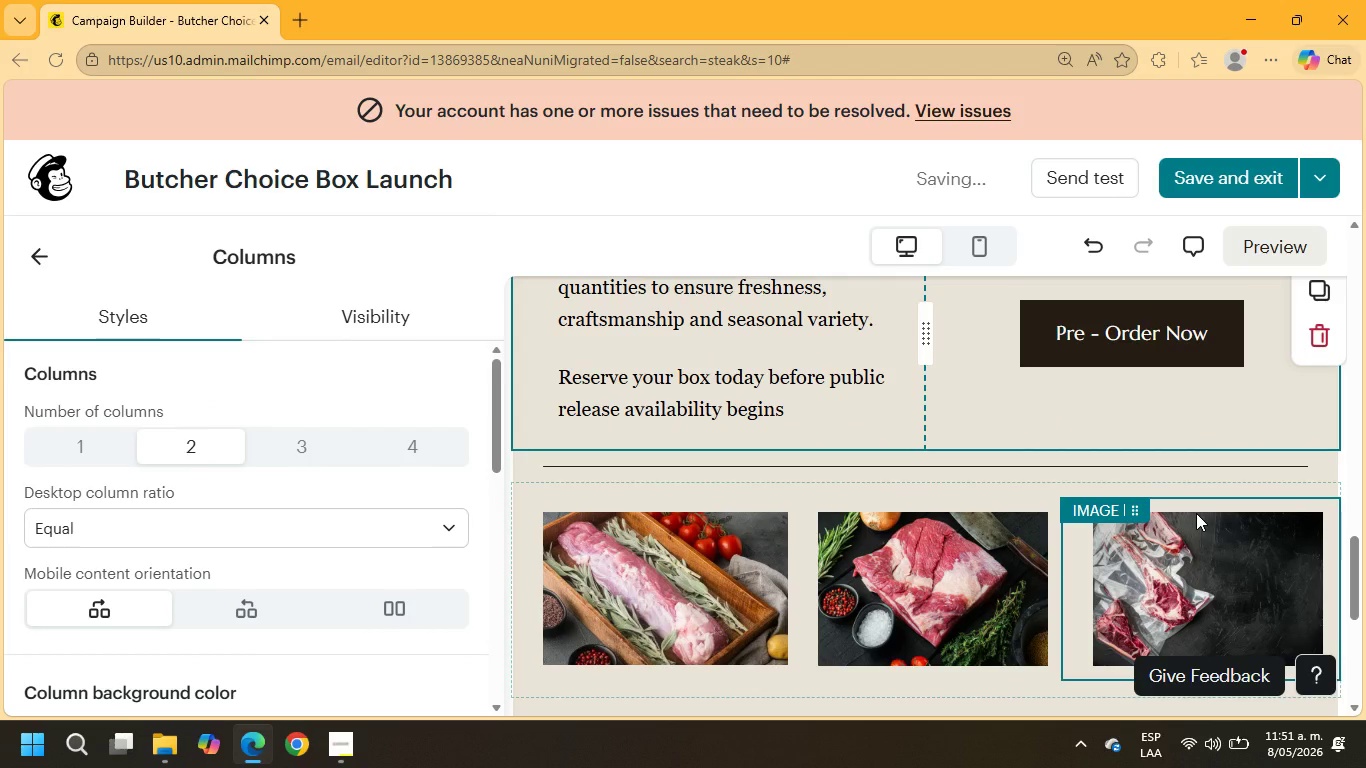 
left_click([1150, 217])
 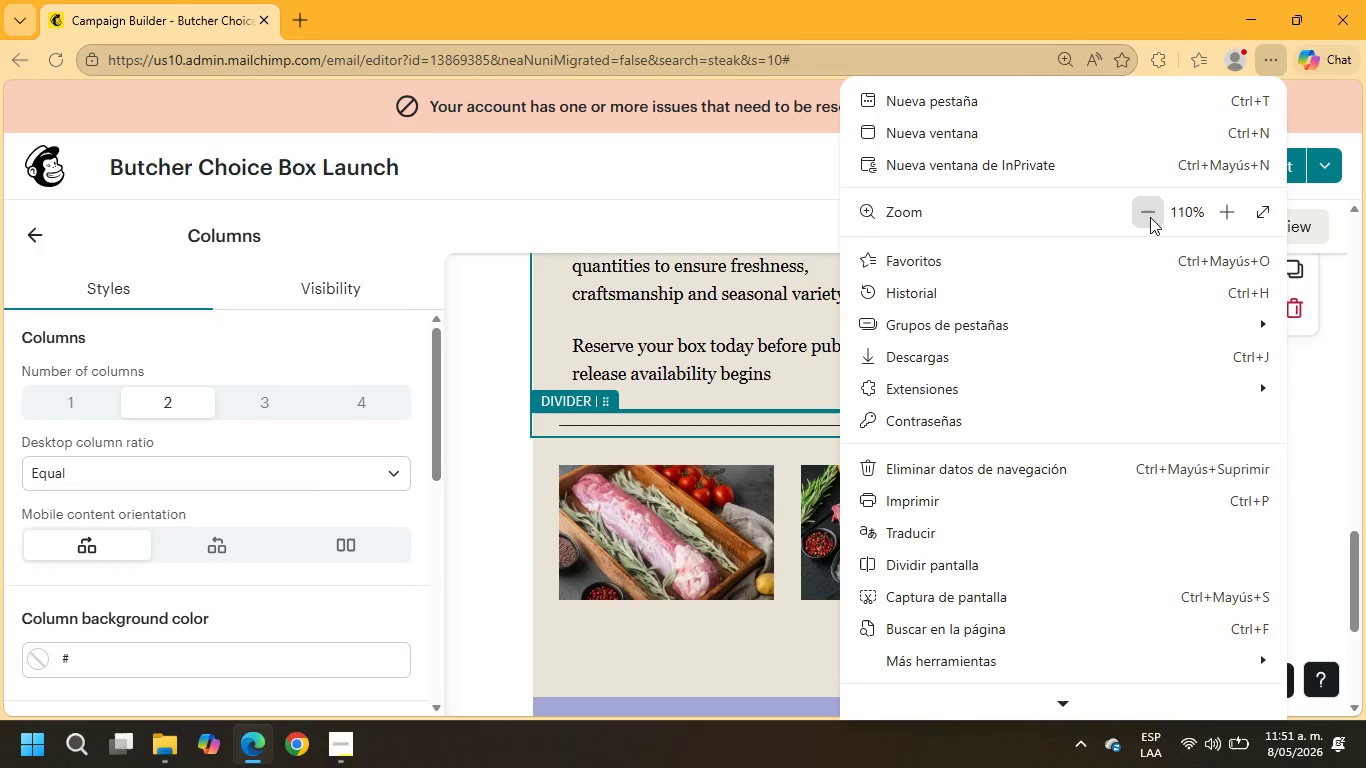 
left_click_drag(start_coordinate=[1150, 219], to_coordinate=[1150, 224])
 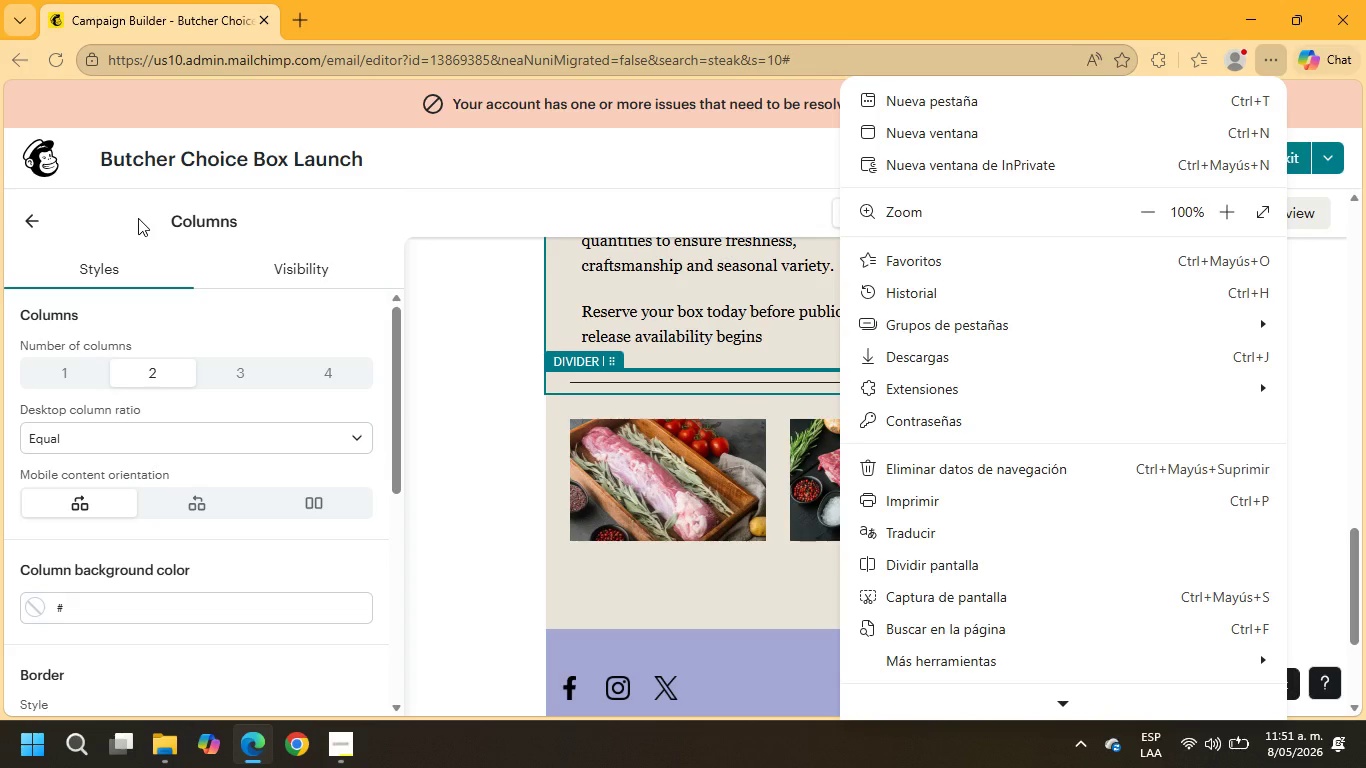 
wait(15.59)
 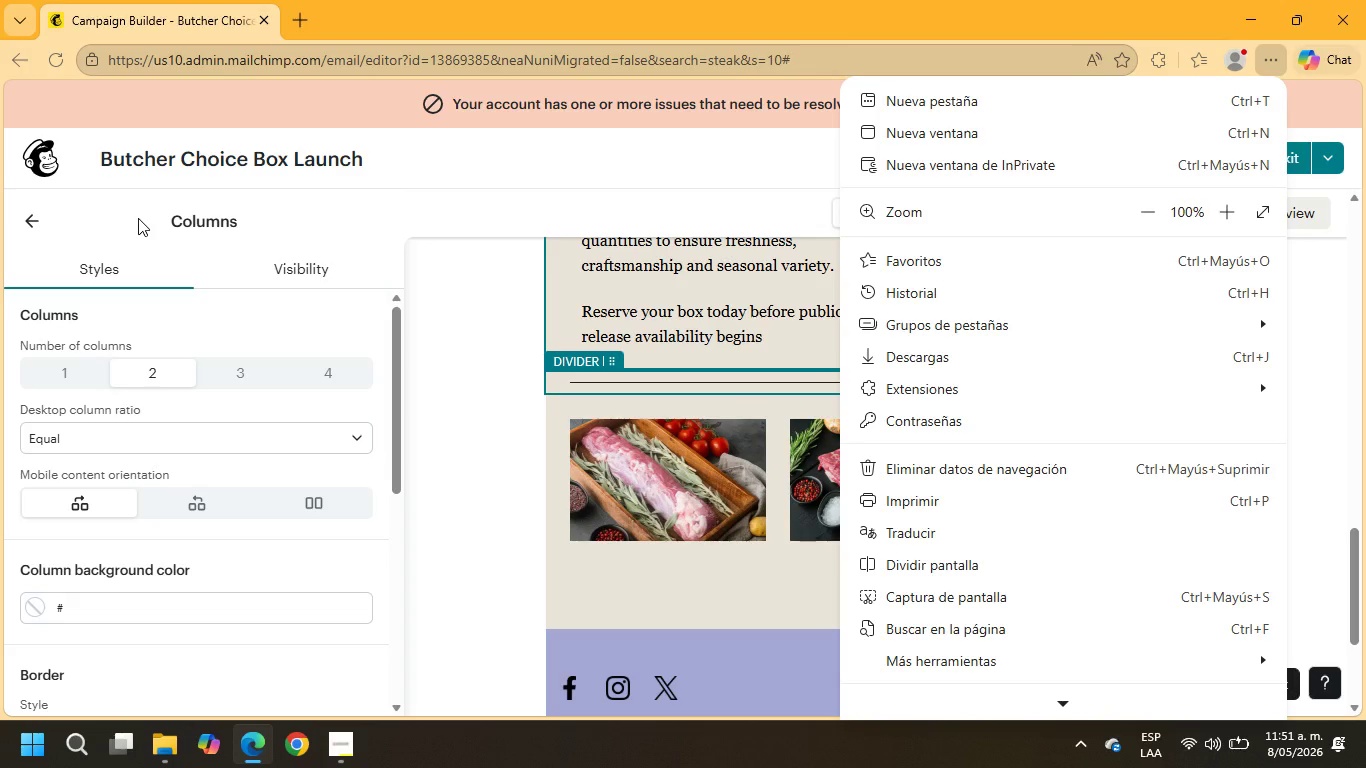 
left_click([672, 590])
 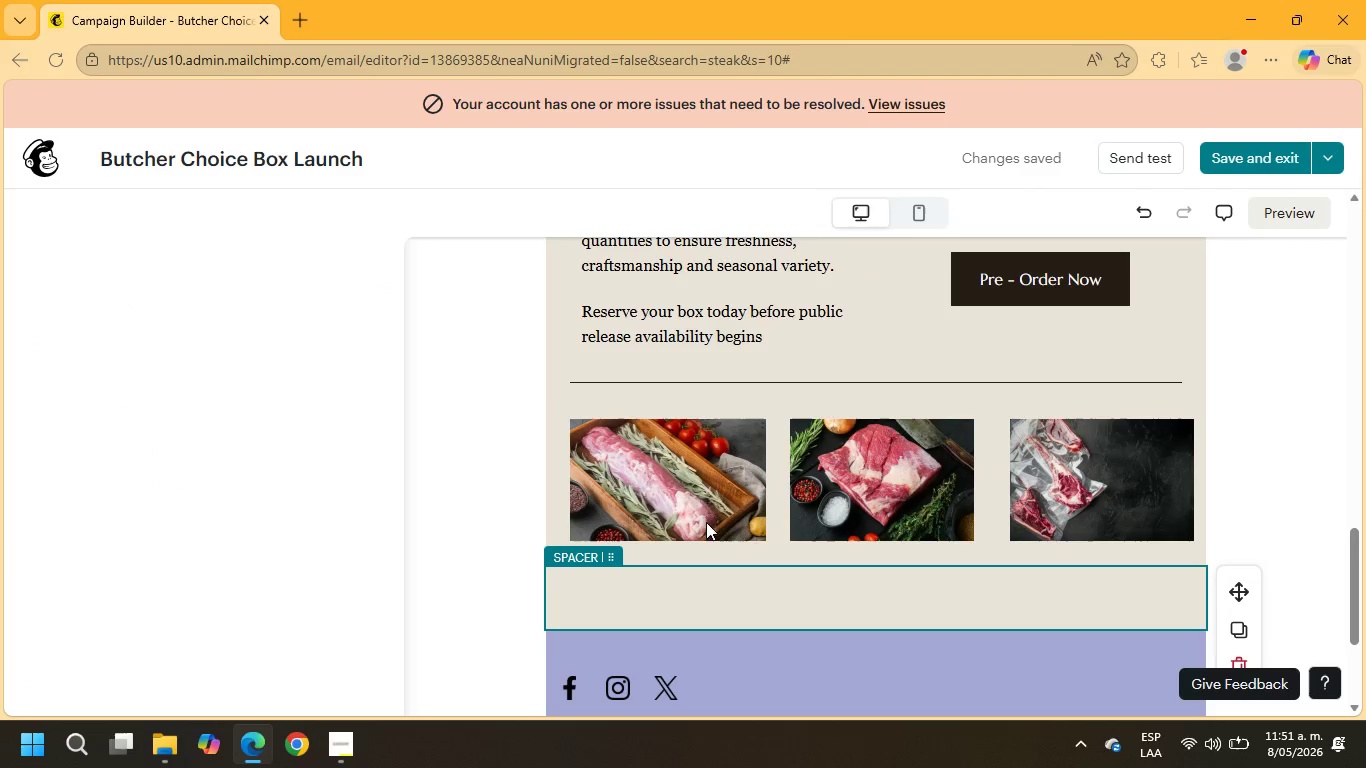 
scroll: coordinate [717, 491], scroll_direction: up, amount: 3.0
 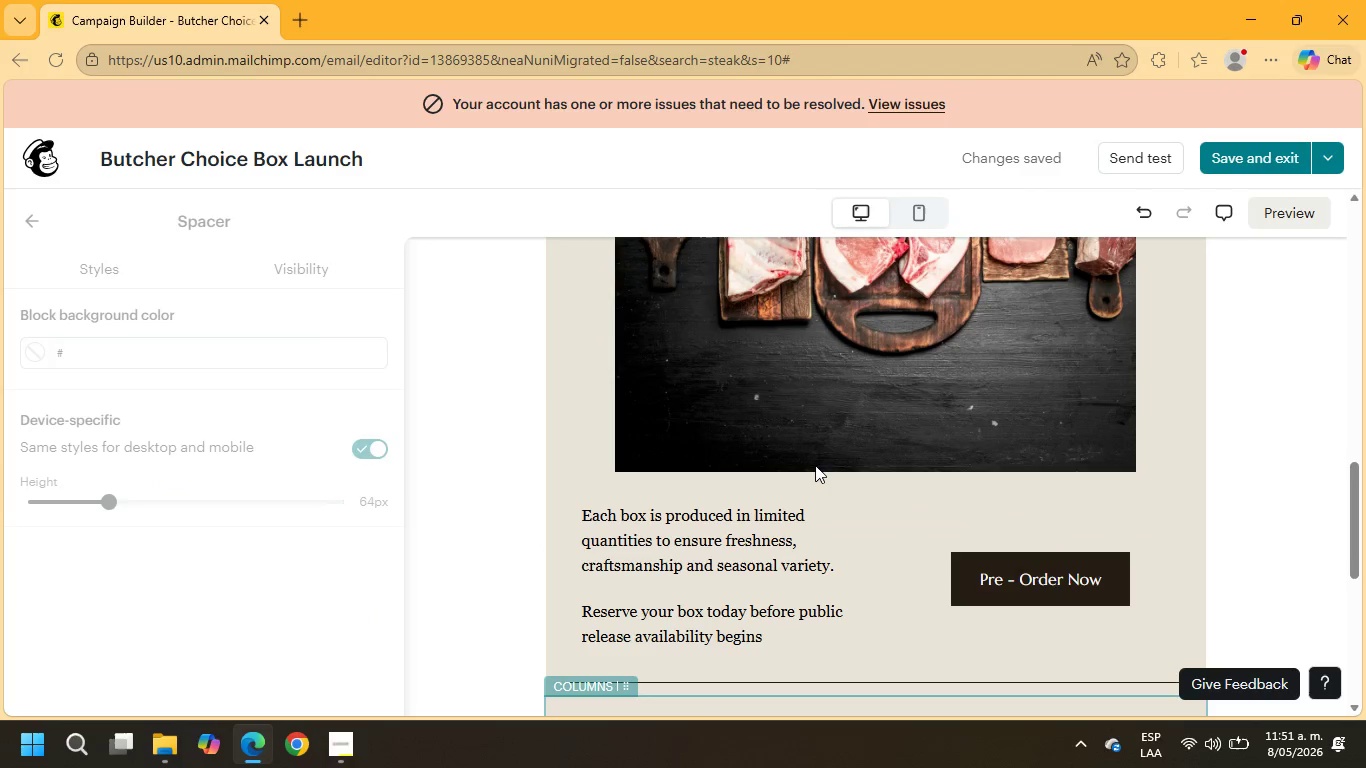 
scroll: coordinate [819, 467], scroll_direction: down, amount: 5.0
 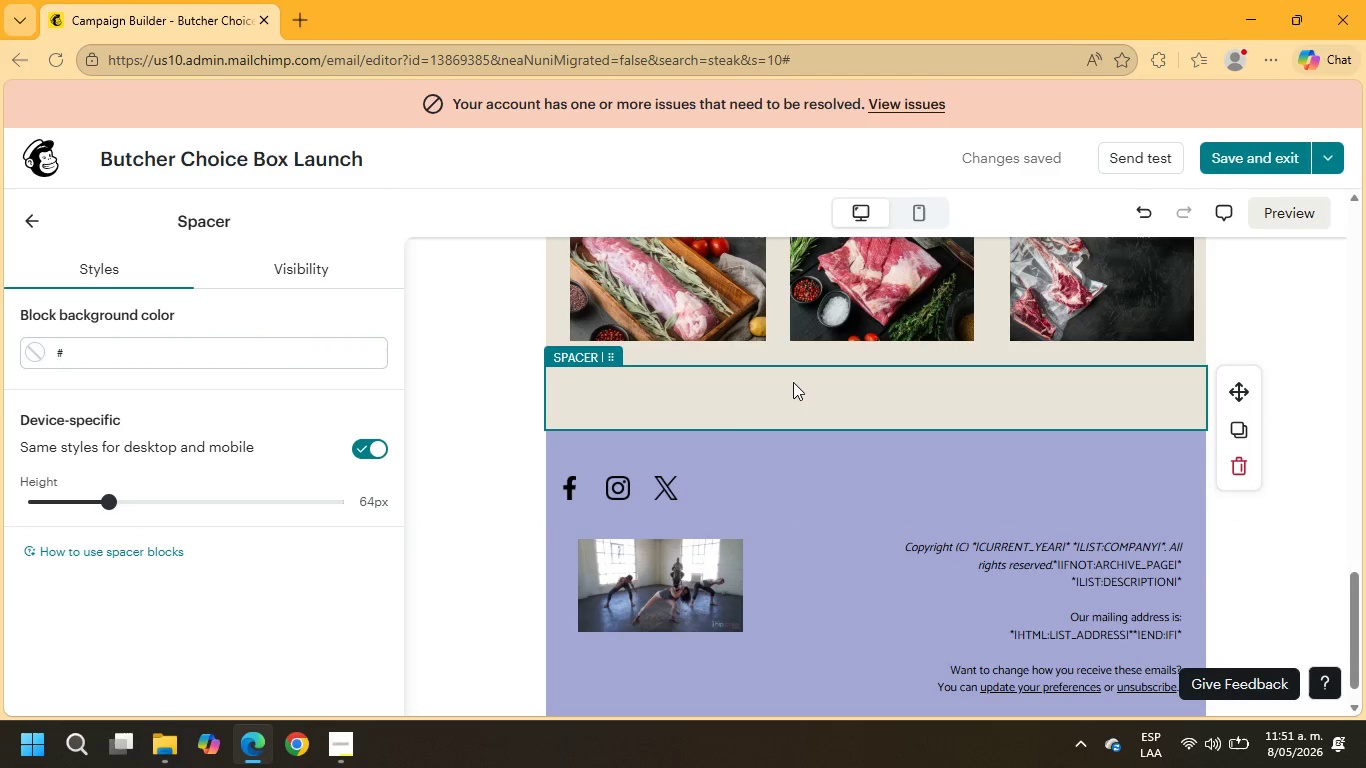 
left_click([803, 396])
 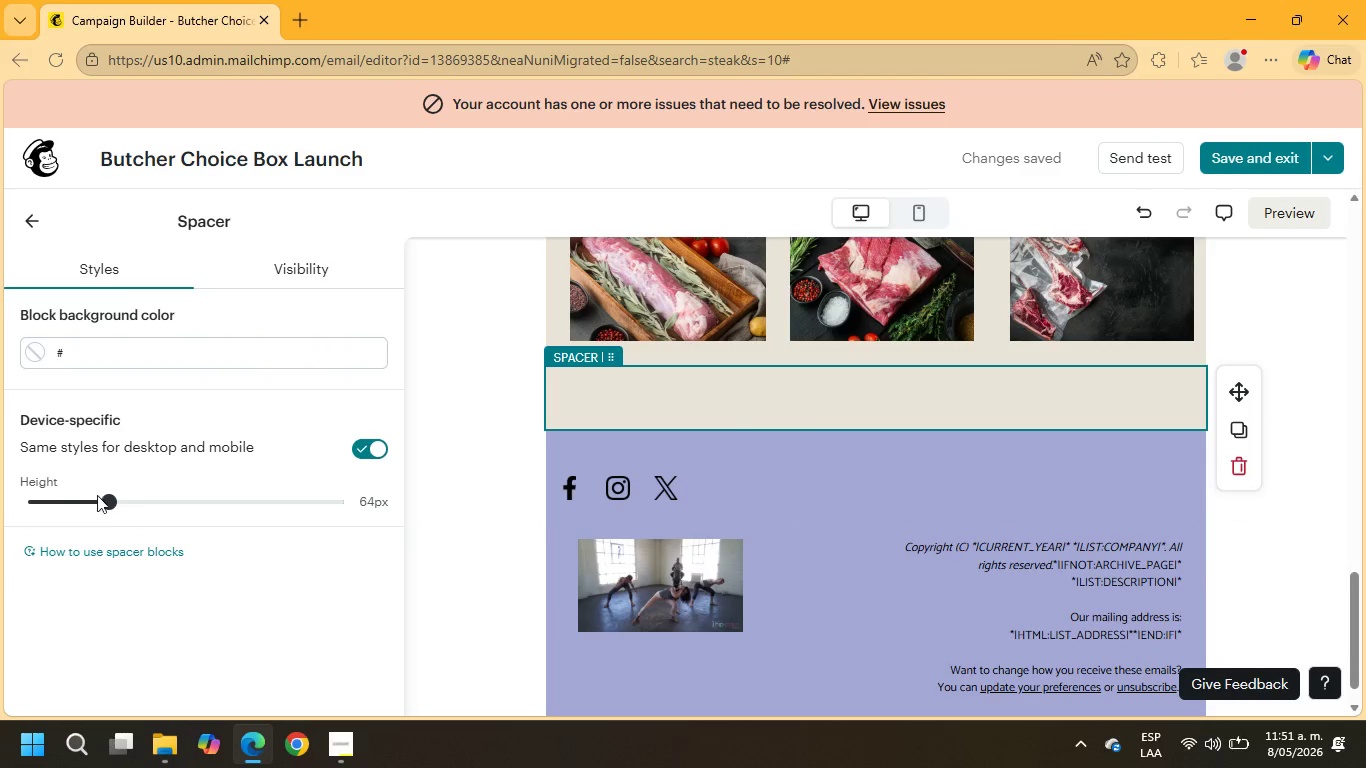 
left_click_drag(start_coordinate=[112, 500], to_coordinate=[14, 498])
 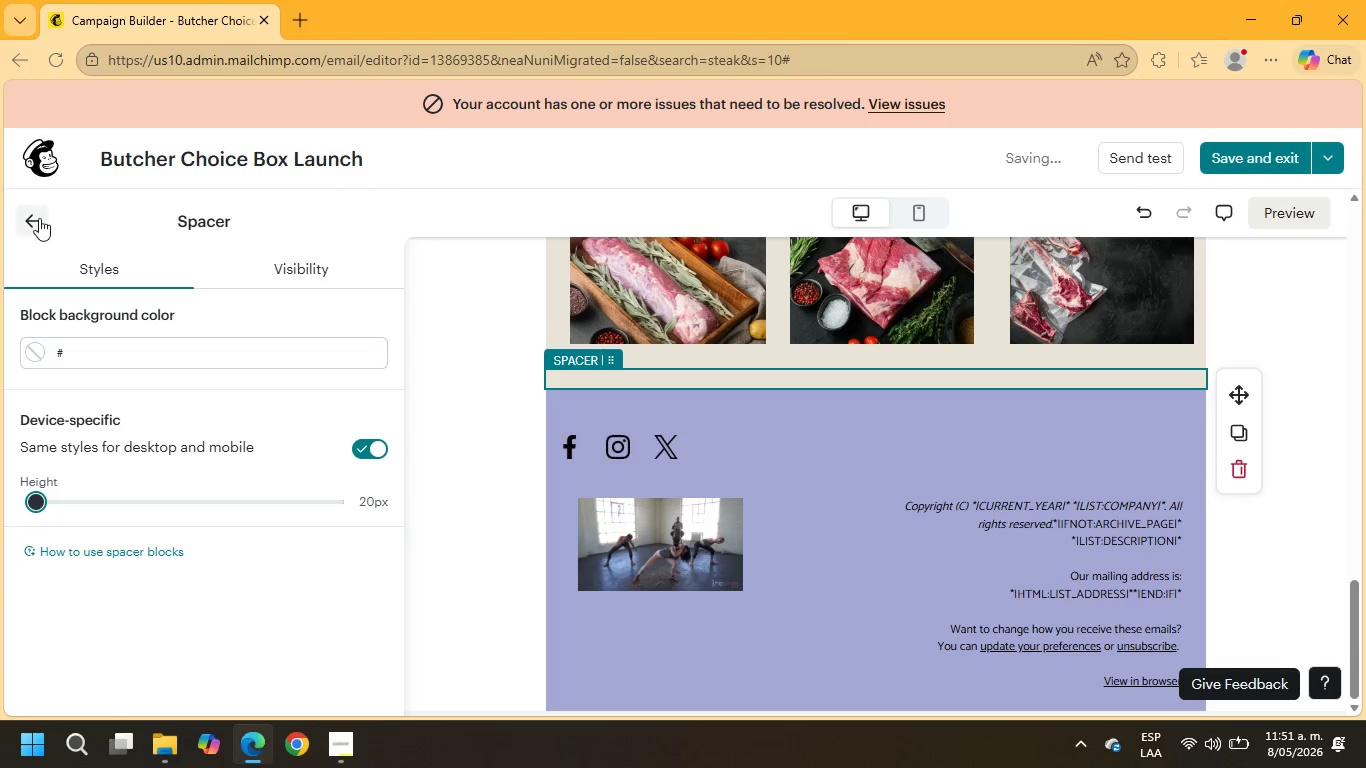 
left_click([39, 218])
 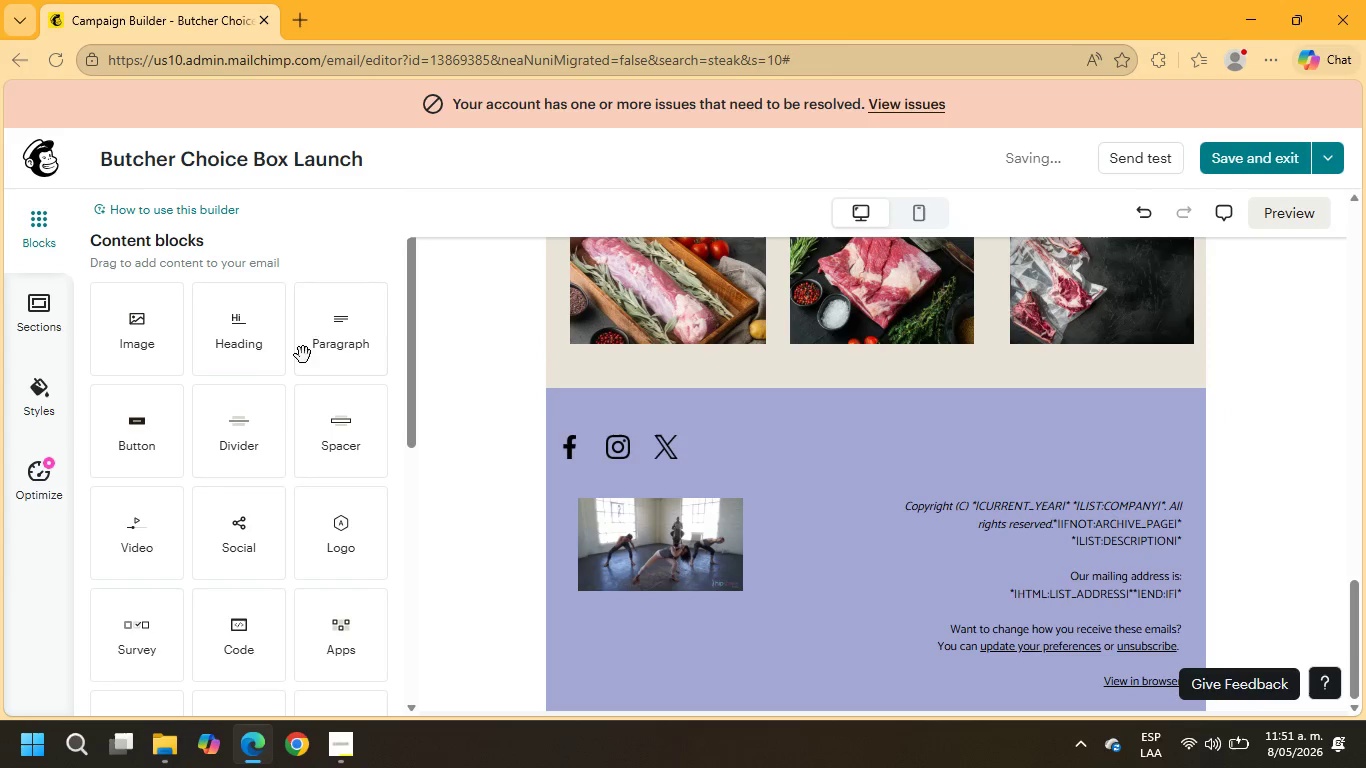 
left_click_drag(start_coordinate=[241, 331], to_coordinate=[789, 453])
 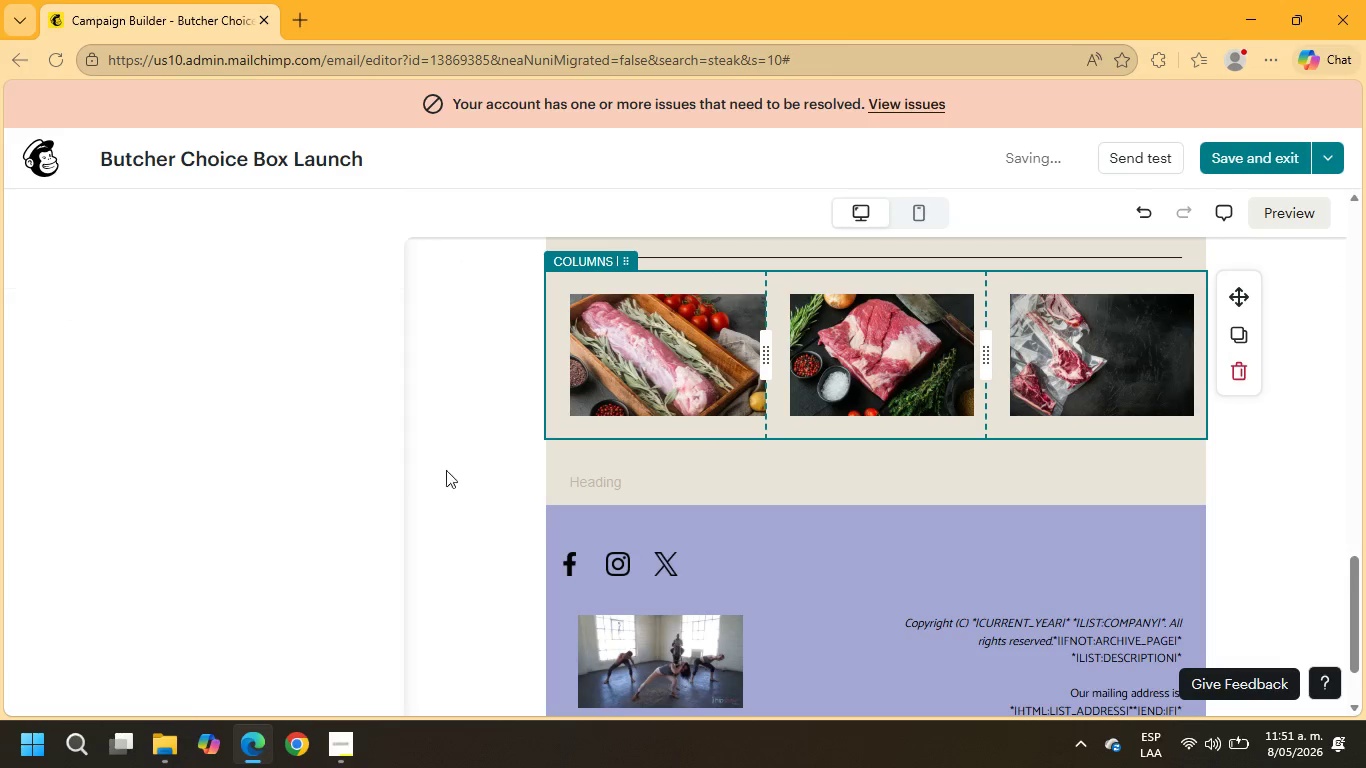 
scroll: coordinate [243, 630], scroll_direction: down, amount: 7.0
 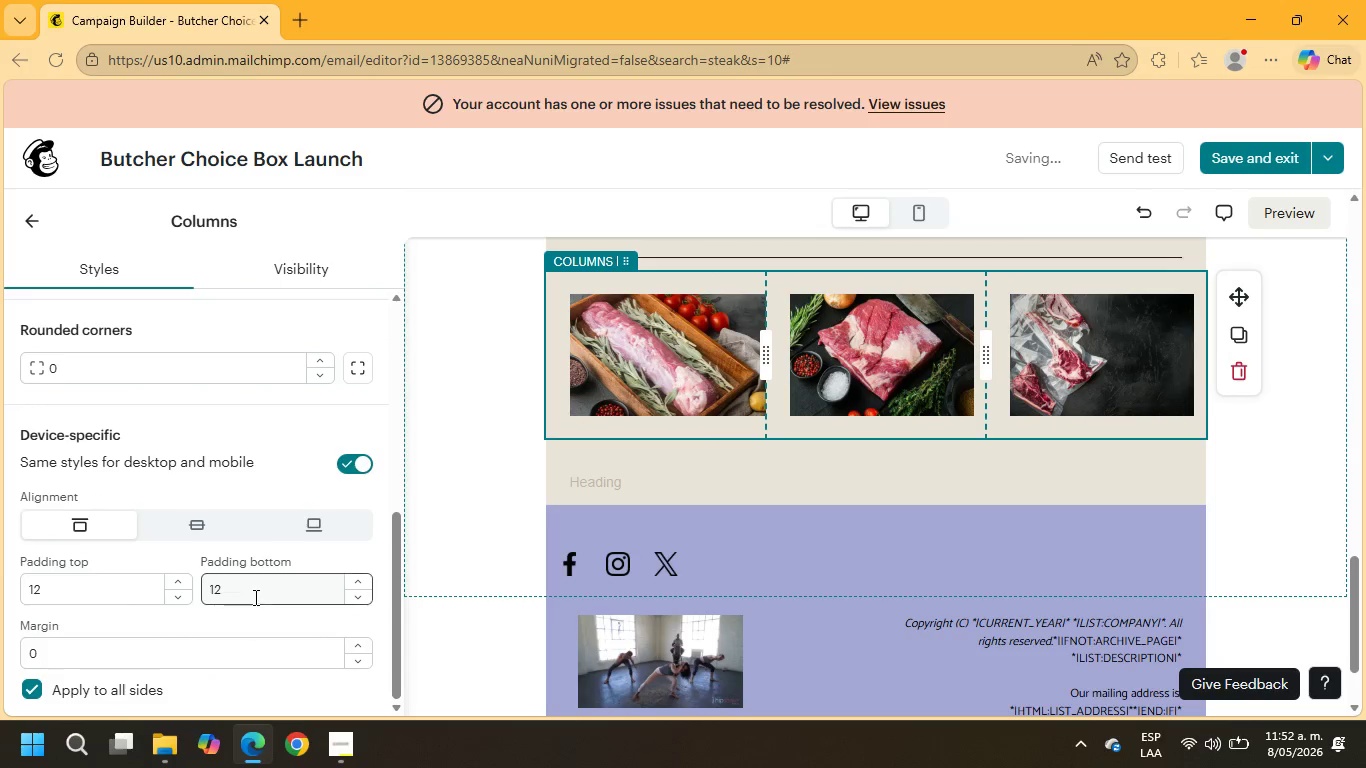 
left_click_drag(start_coordinate=[254, 593], to_coordinate=[139, 593])
 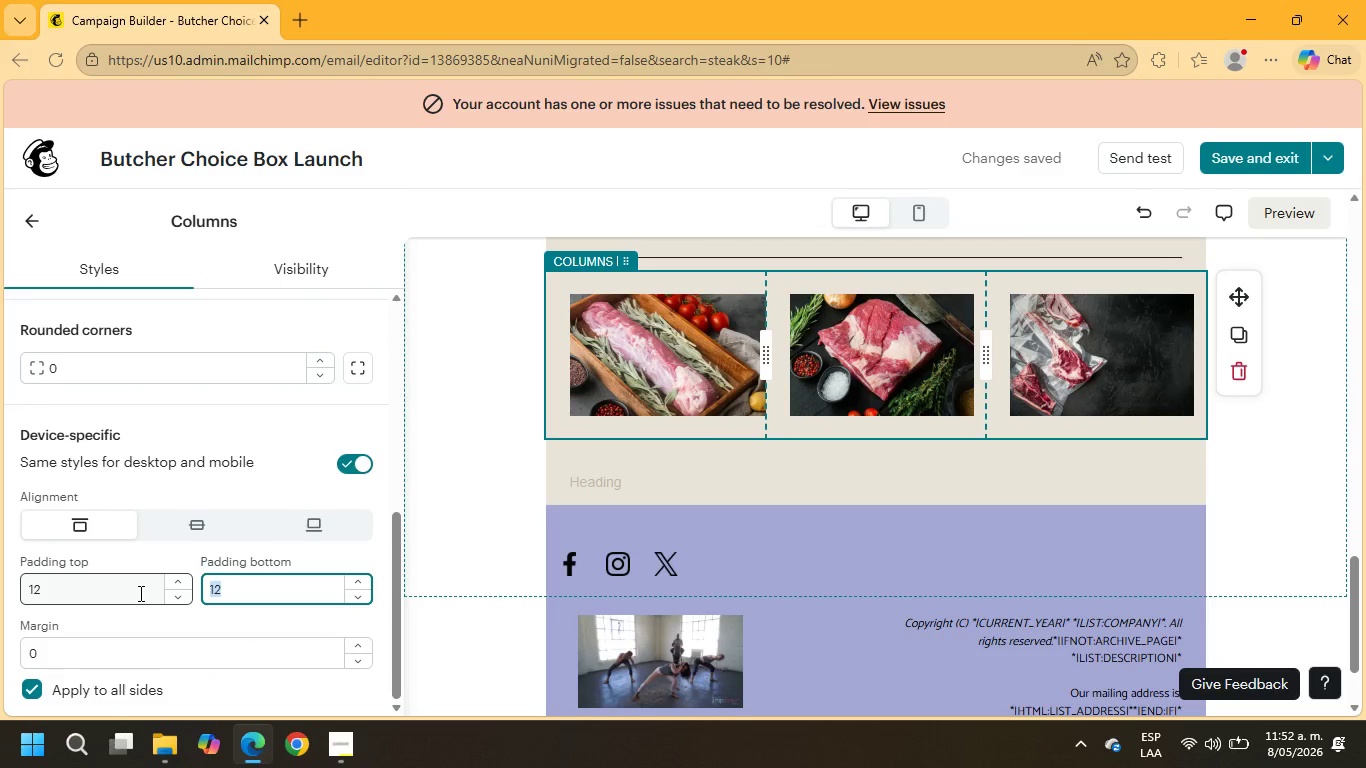 
key(Numpad0)
 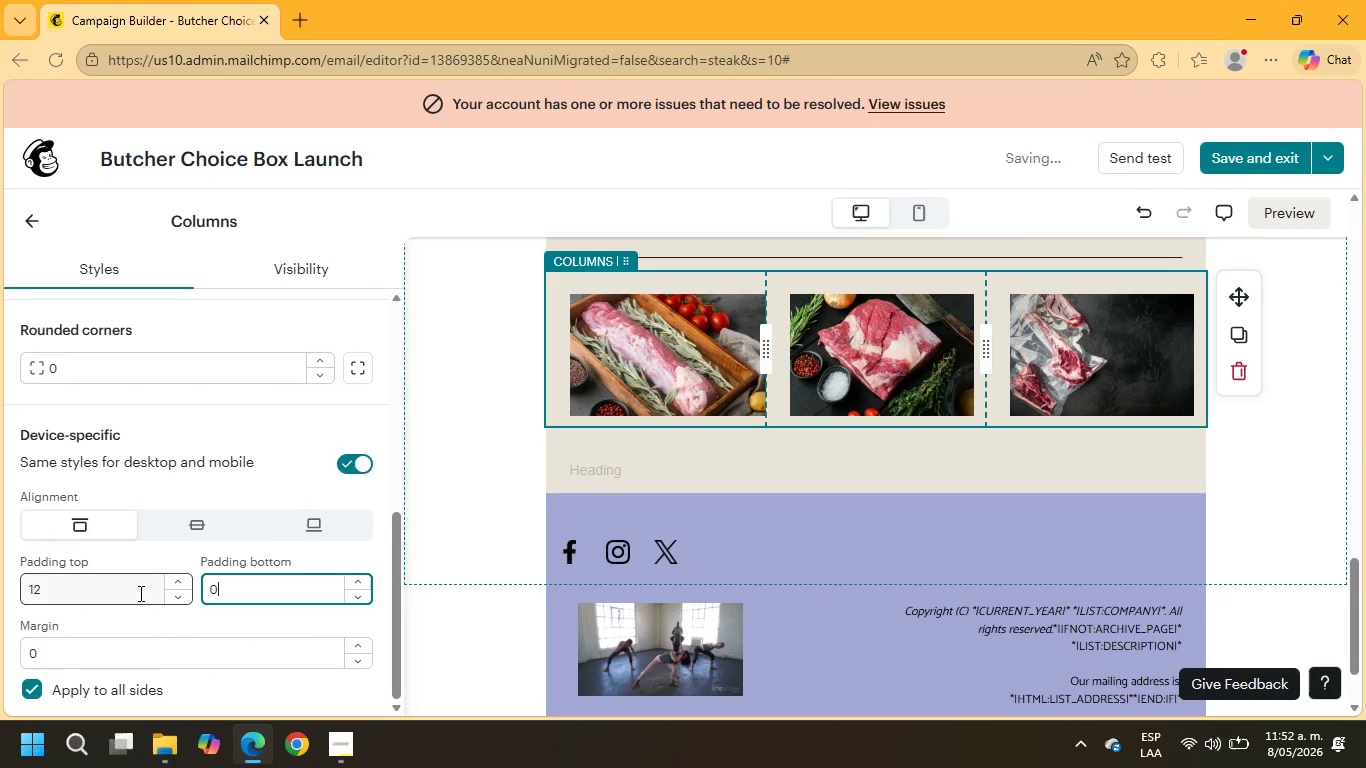 
key(NumpadEnter)
 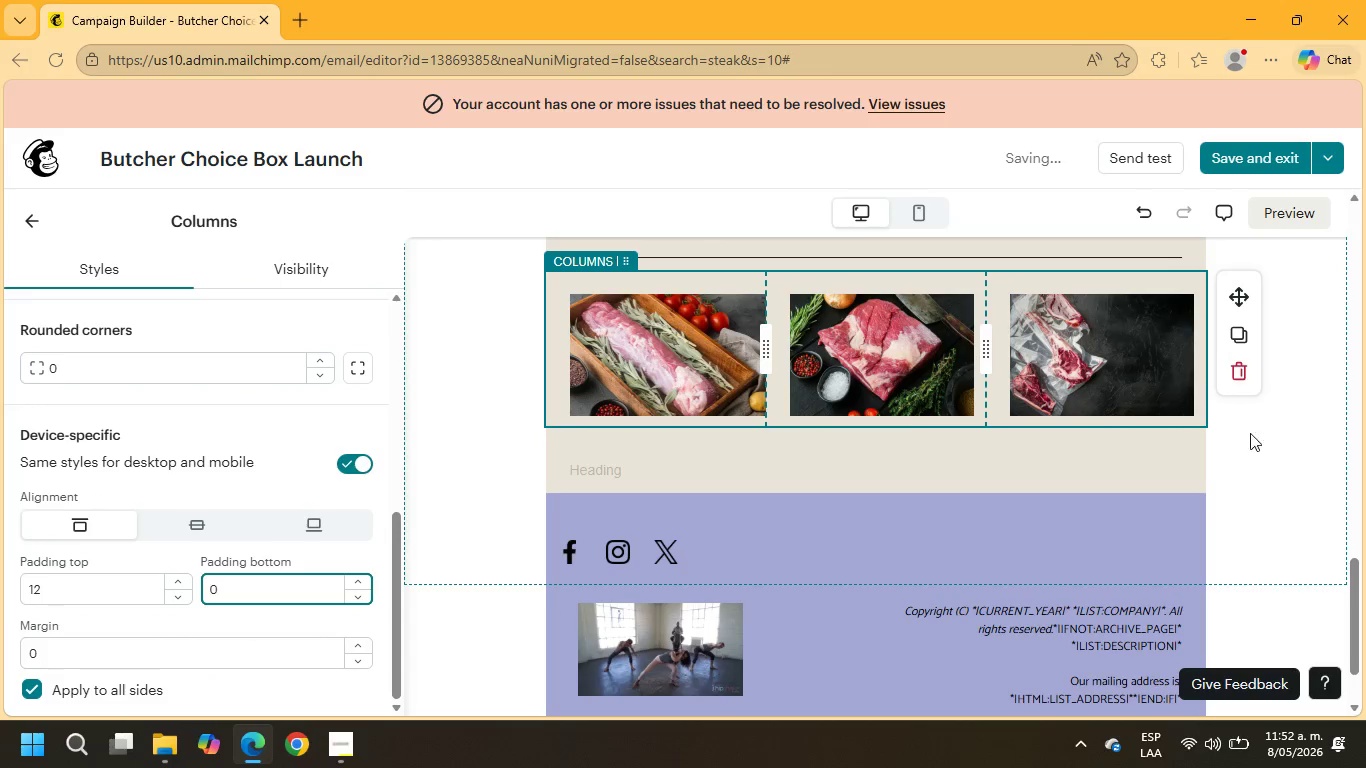 
left_click([611, 351])
 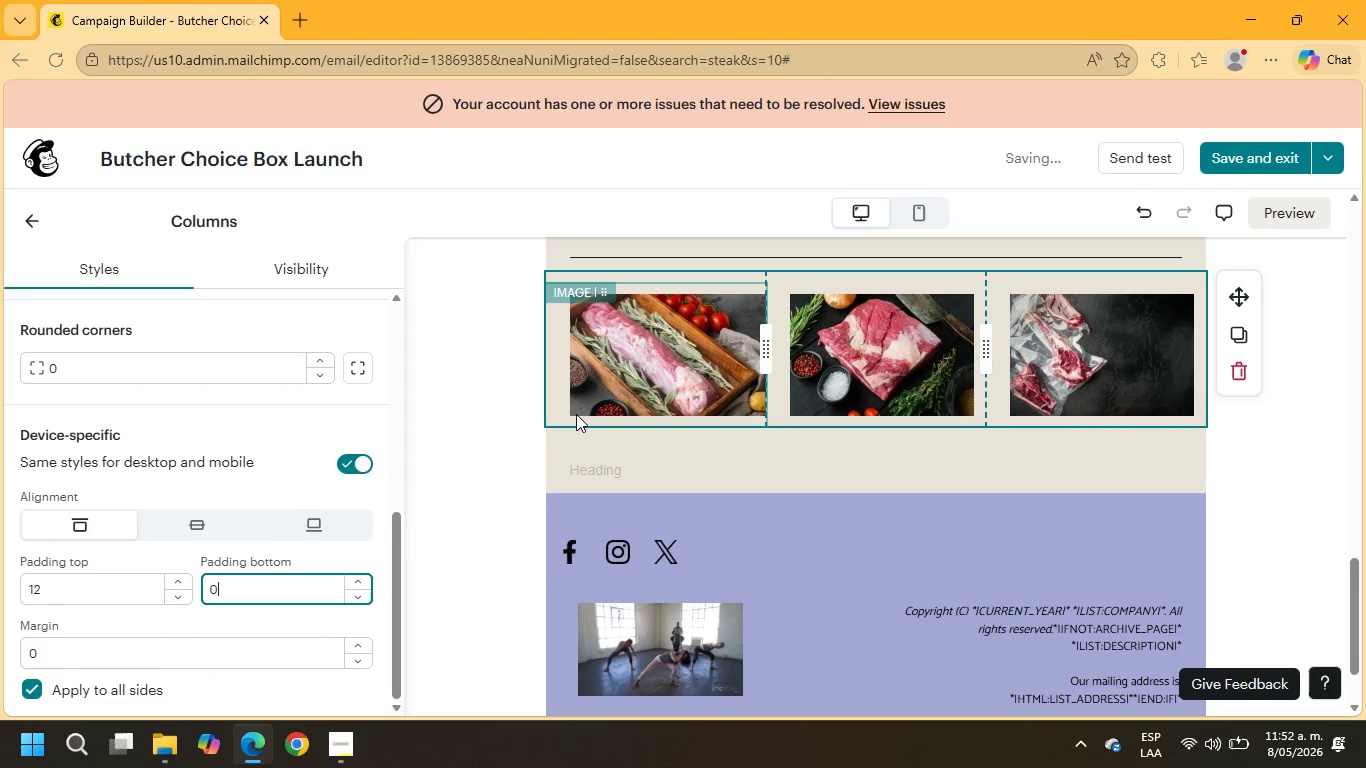 
mouse_move([574, 388])
 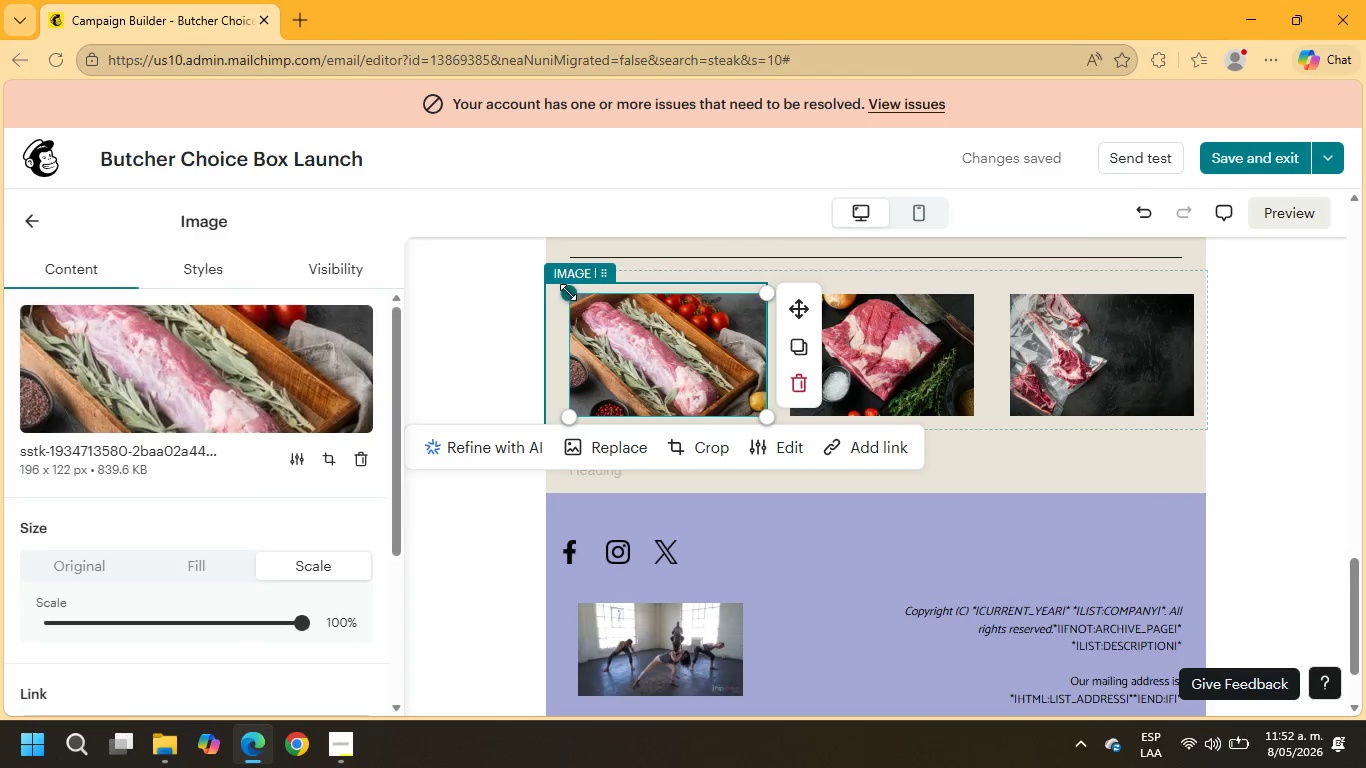 
left_click_drag(start_coordinate=[568, 292], to_coordinate=[549, 292])
 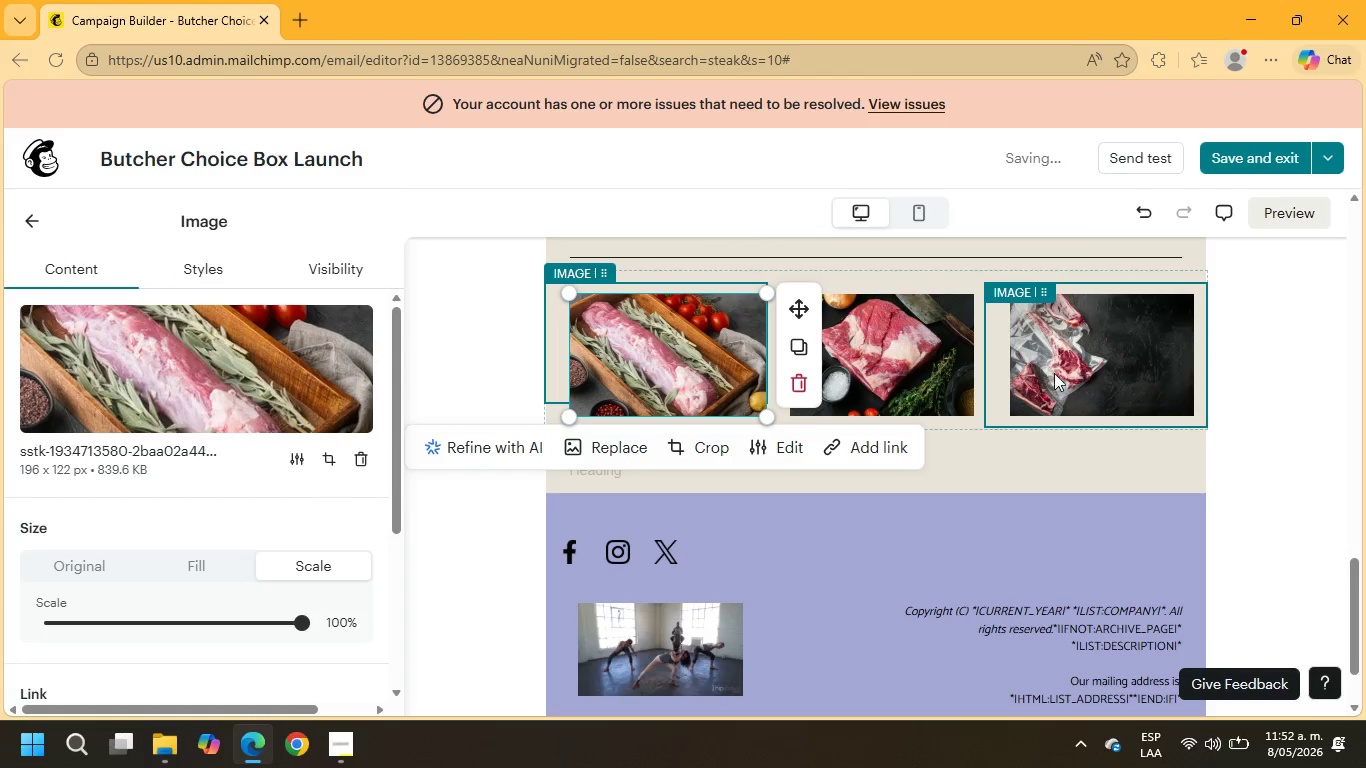 
left_click([1040, 372])
 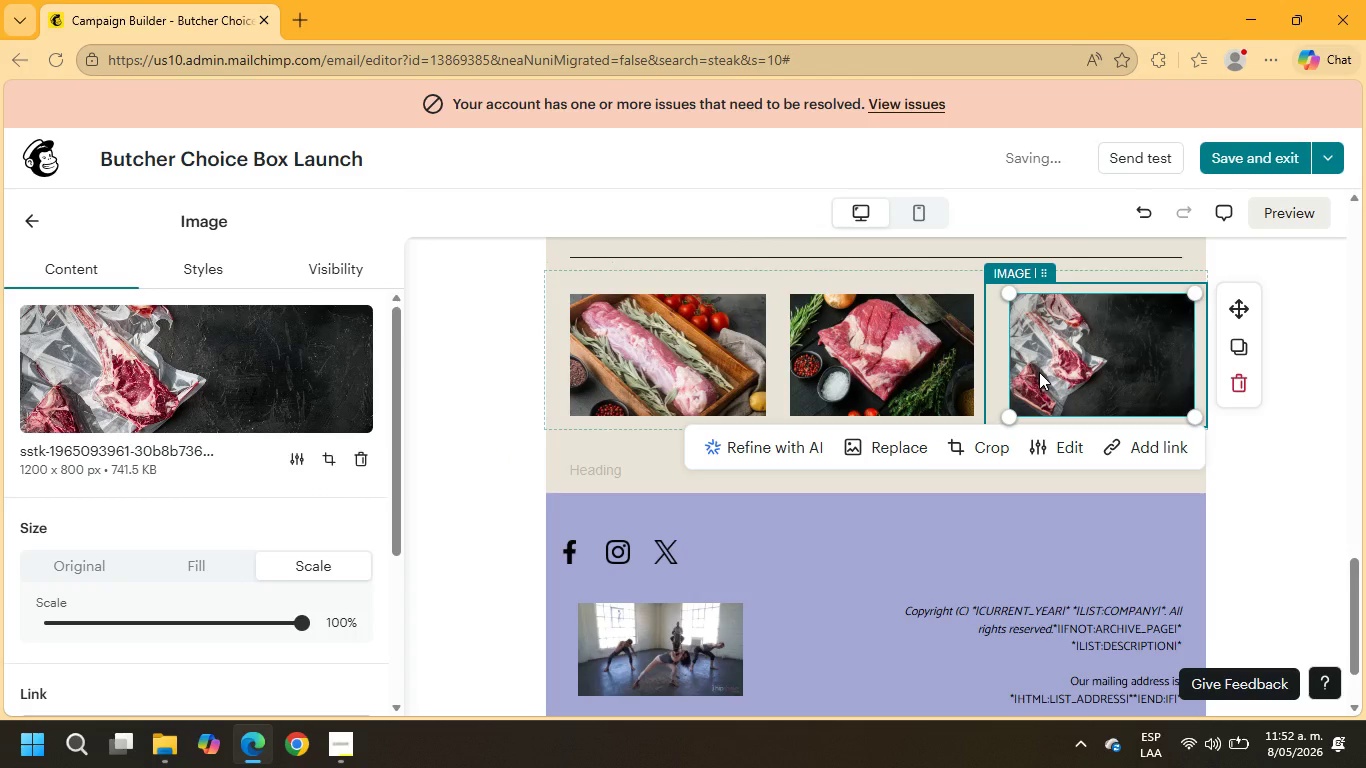 
wait(5.66)
 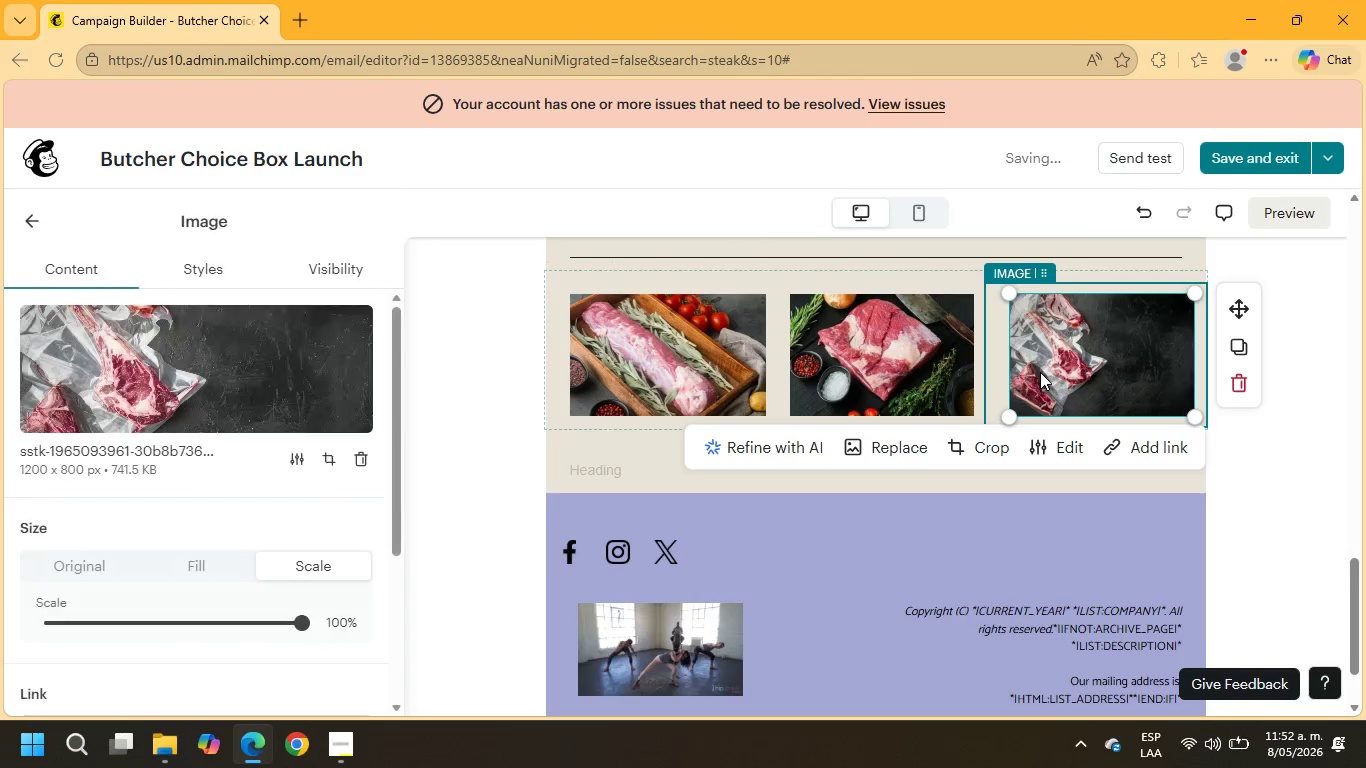 
scroll: coordinate [257, 478], scroll_direction: down, amount: 2.0
 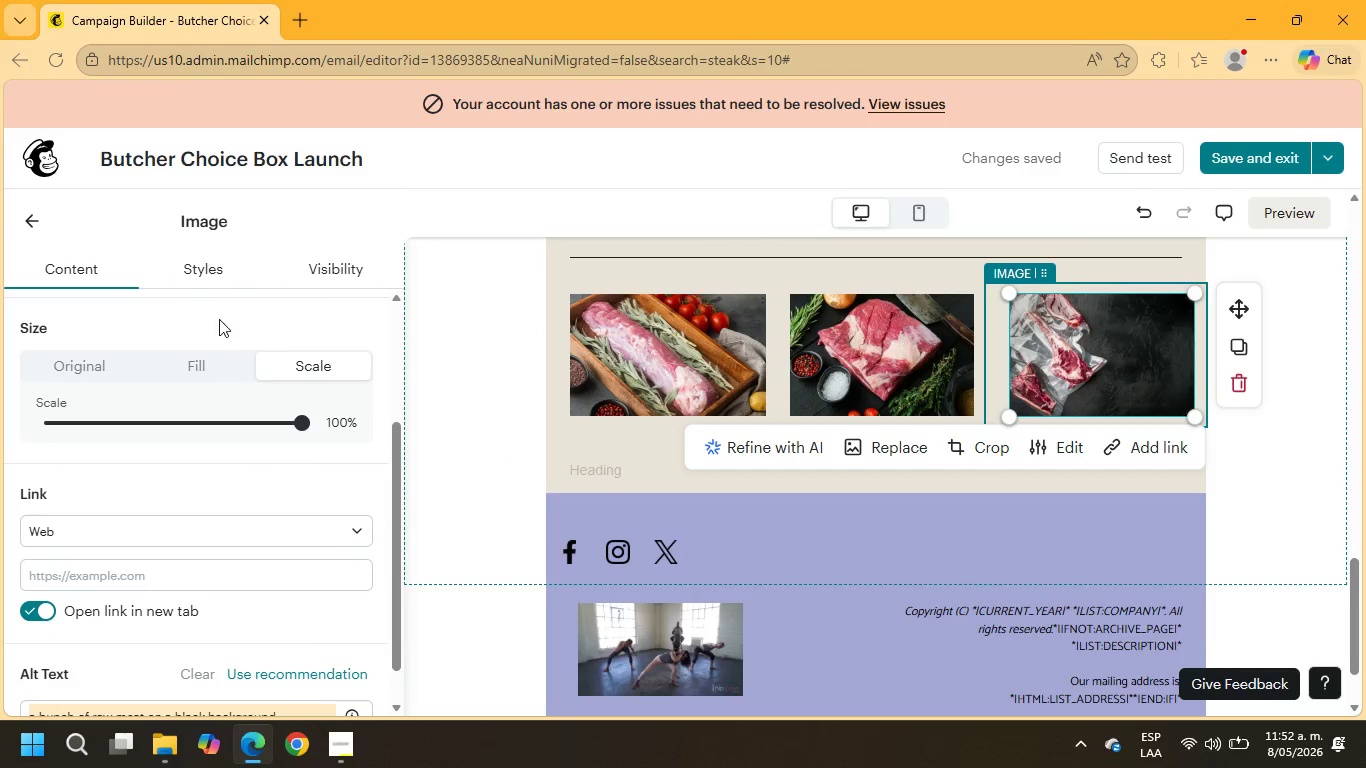 
left_click([188, 285])
 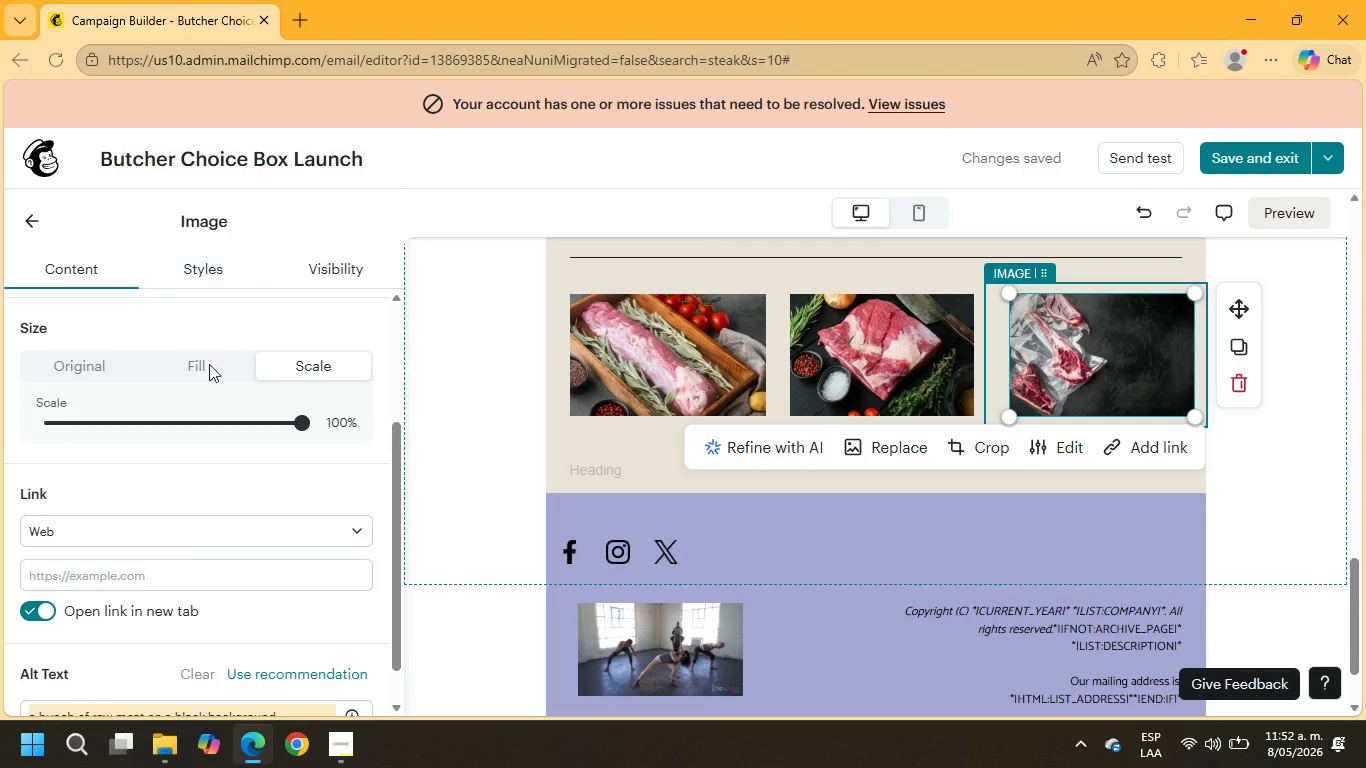 
scroll: coordinate [216, 626], scroll_direction: down, amount: 5.0
 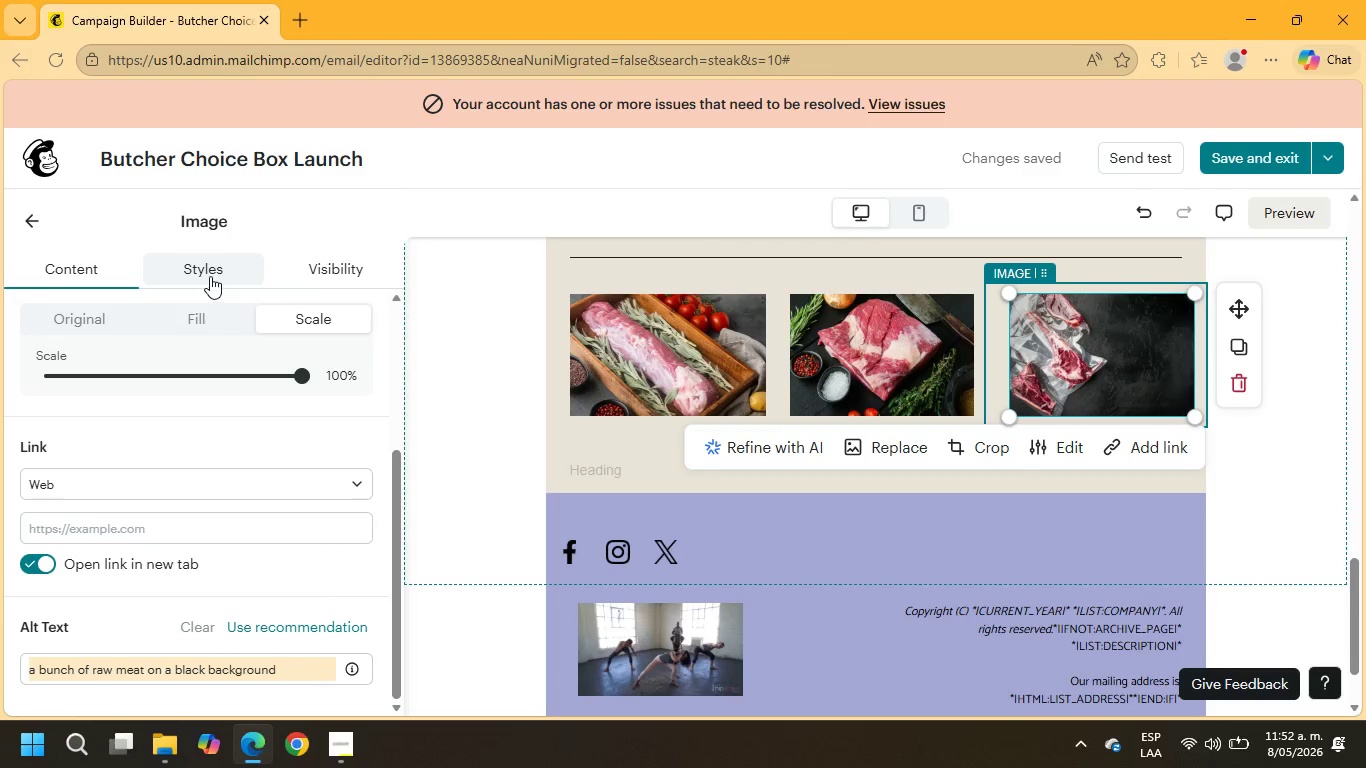 
left_click([191, 281])
 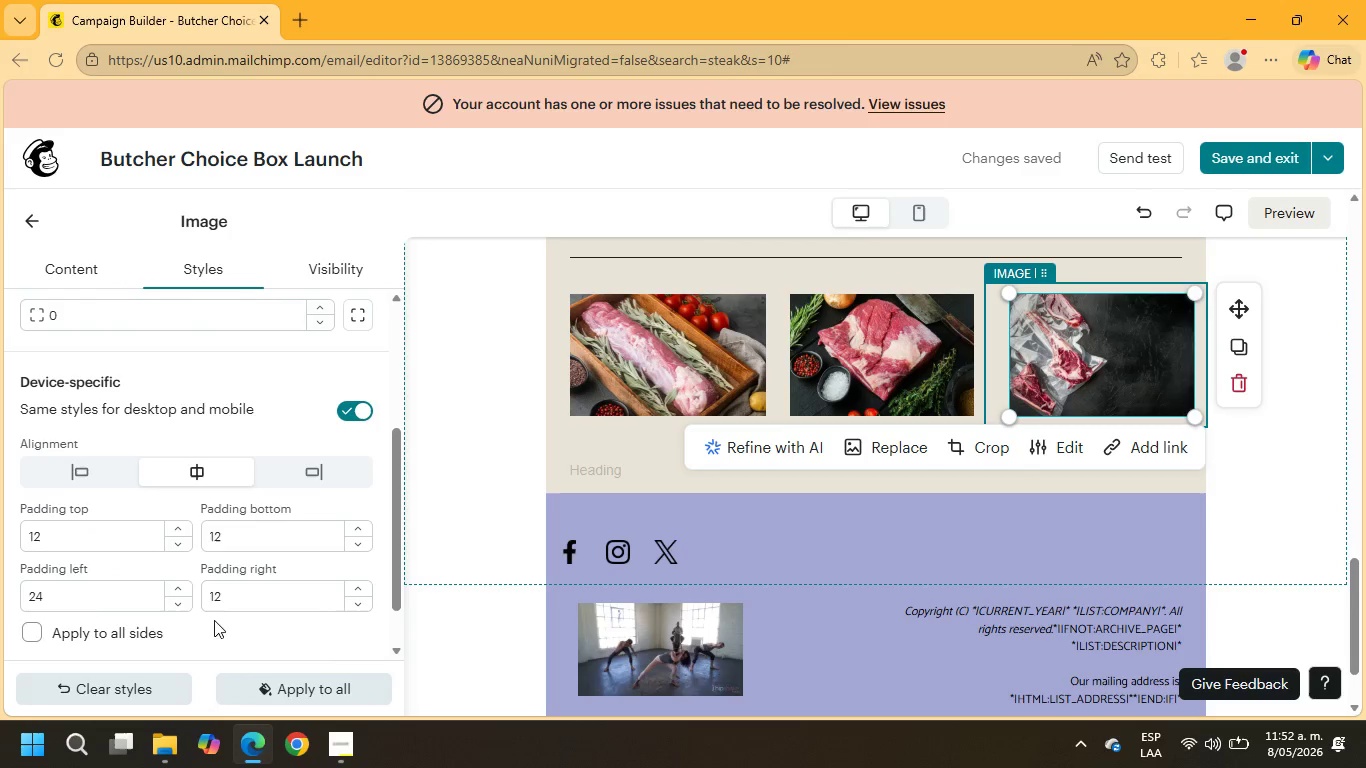 
left_click_drag(start_coordinate=[74, 596], to_coordinate=[12, 586])
 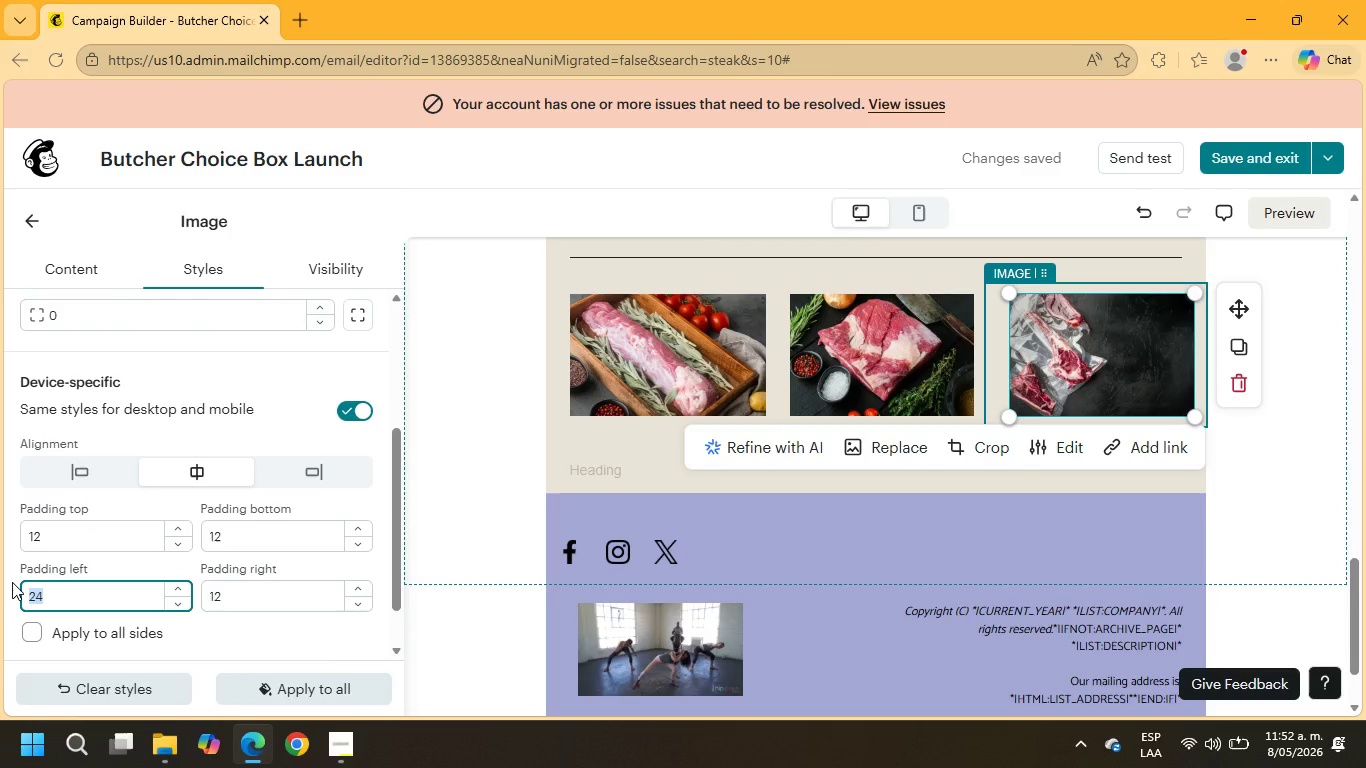 
key(Numpad1)
 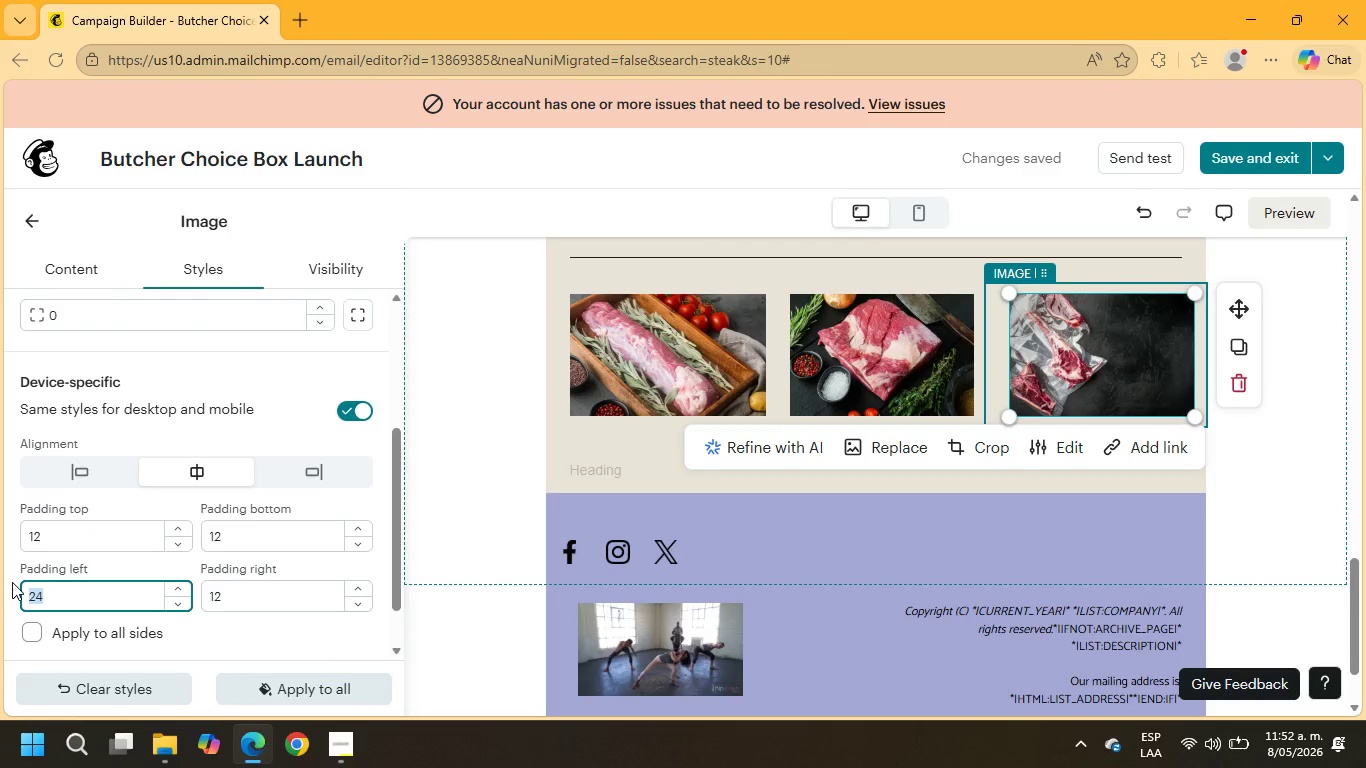 
key(Numpad2)
 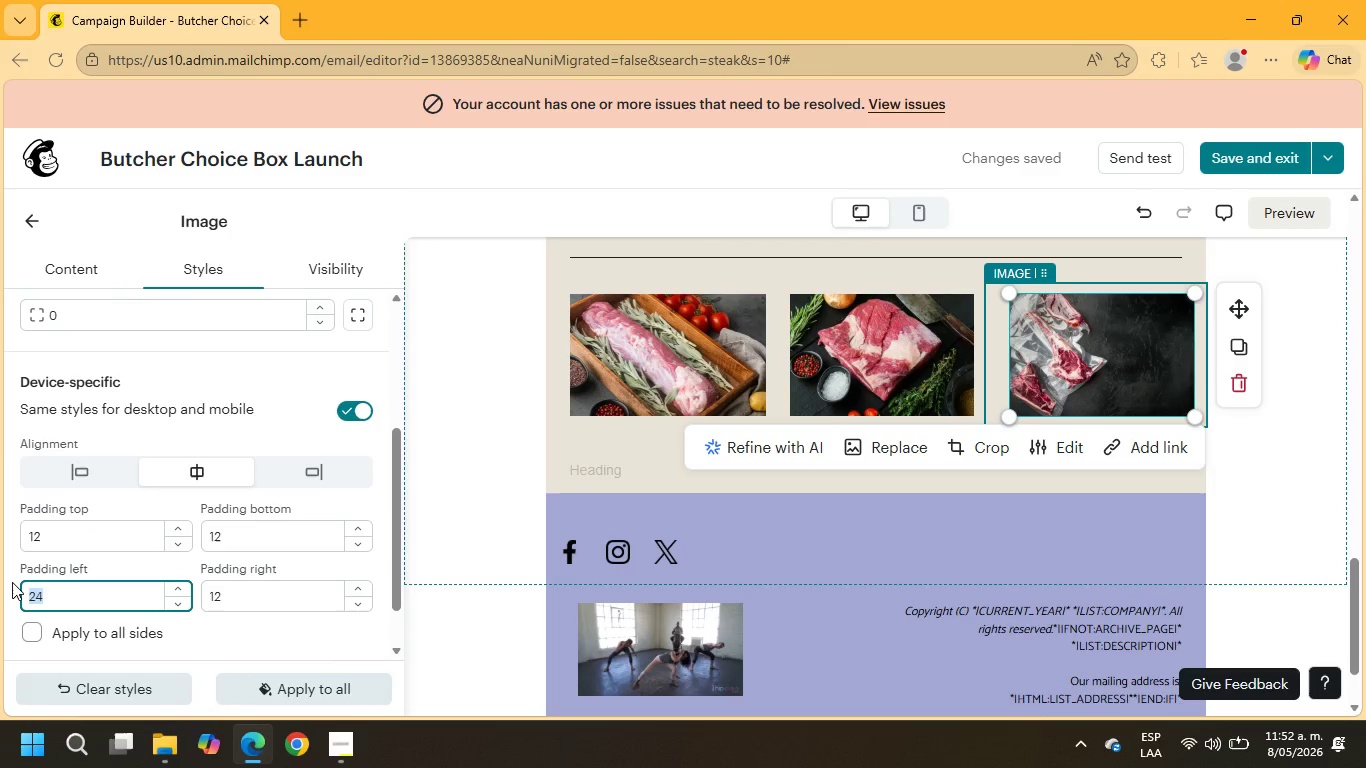 
key(NumpadEnter)
 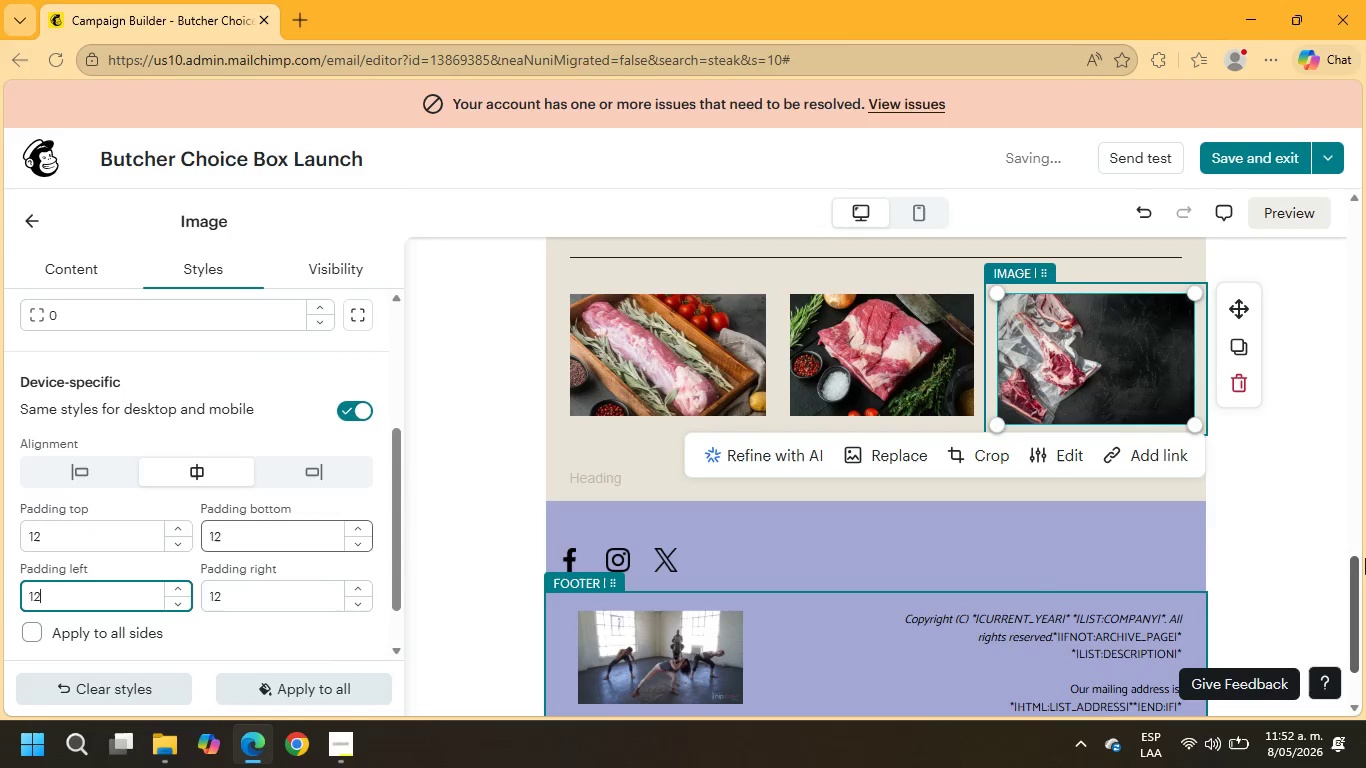 
left_click([1352, 492])
 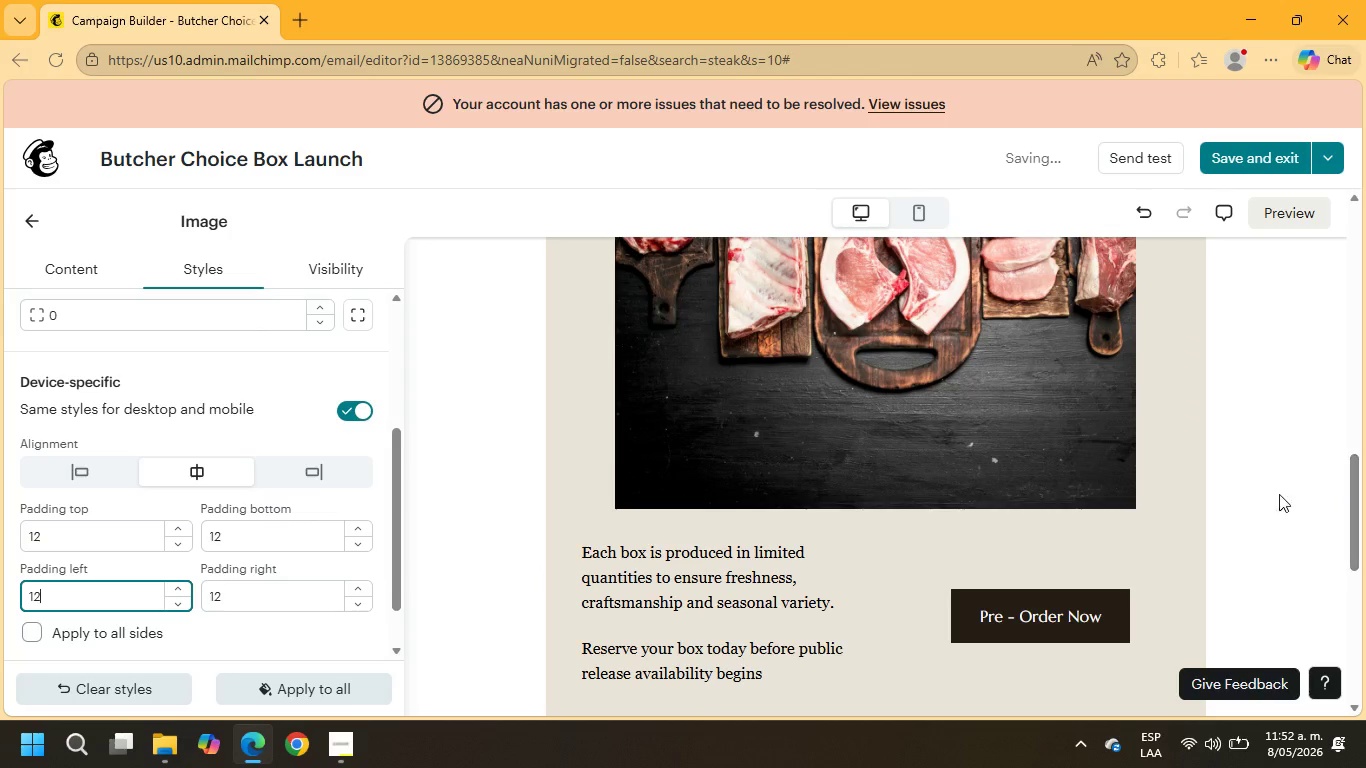 
scroll: coordinate [1216, 494], scroll_direction: up, amount: 2.0
 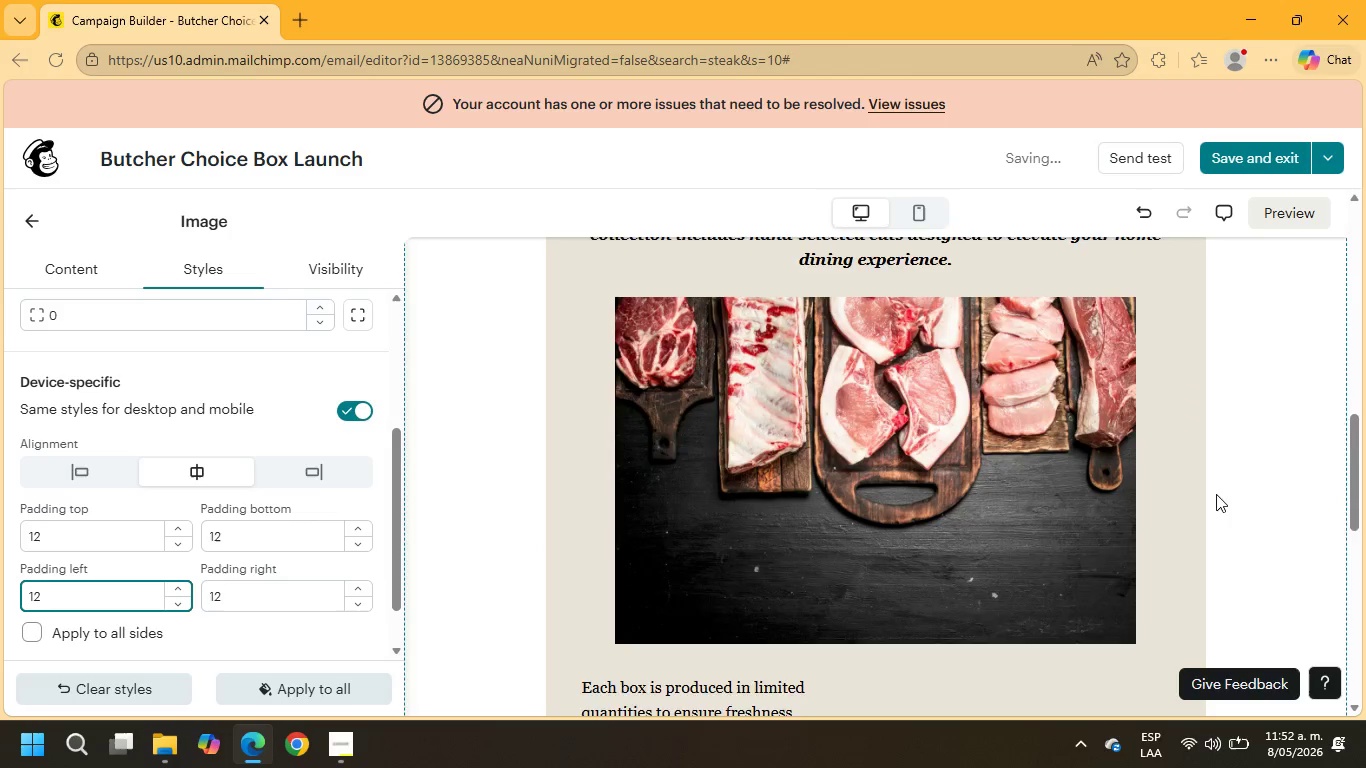 
scroll: coordinate [1216, 494], scroll_direction: down, amount: 6.0
 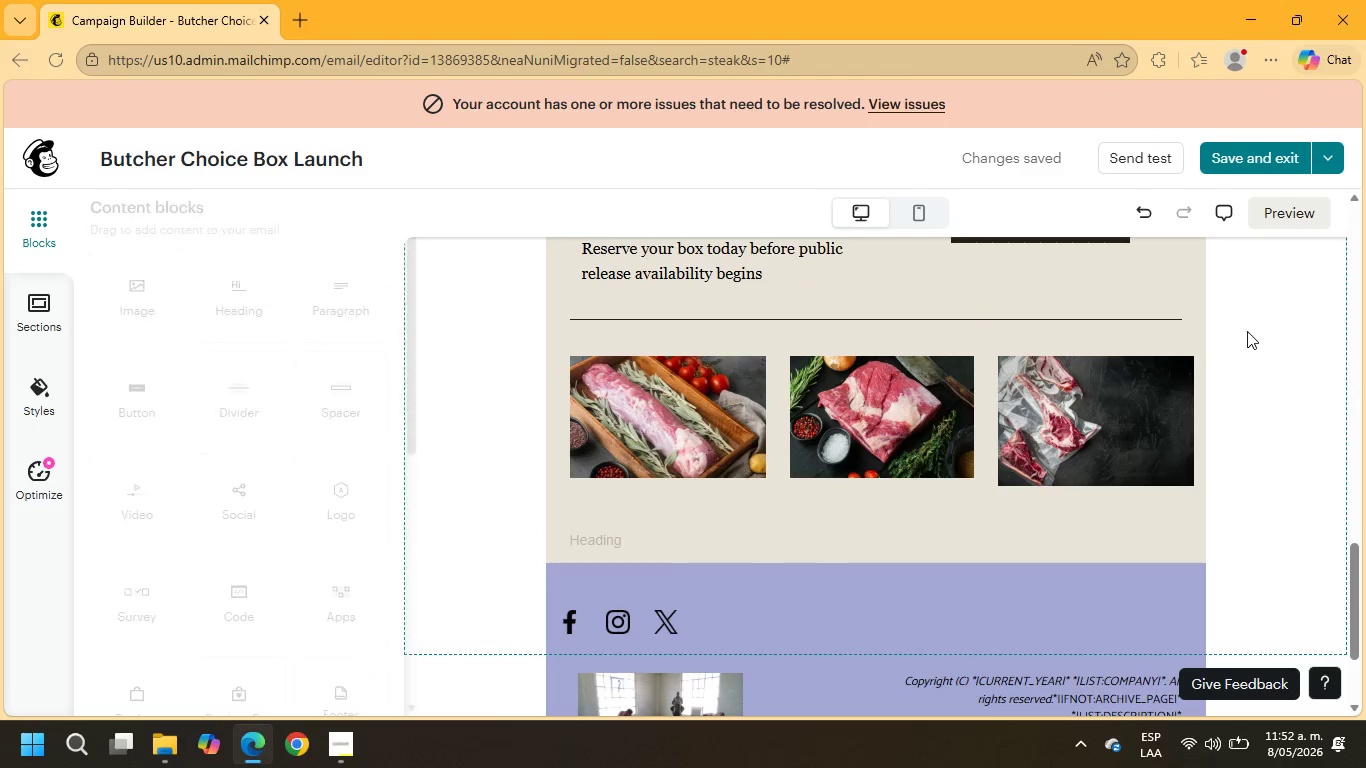 
left_click([1120, 380])
 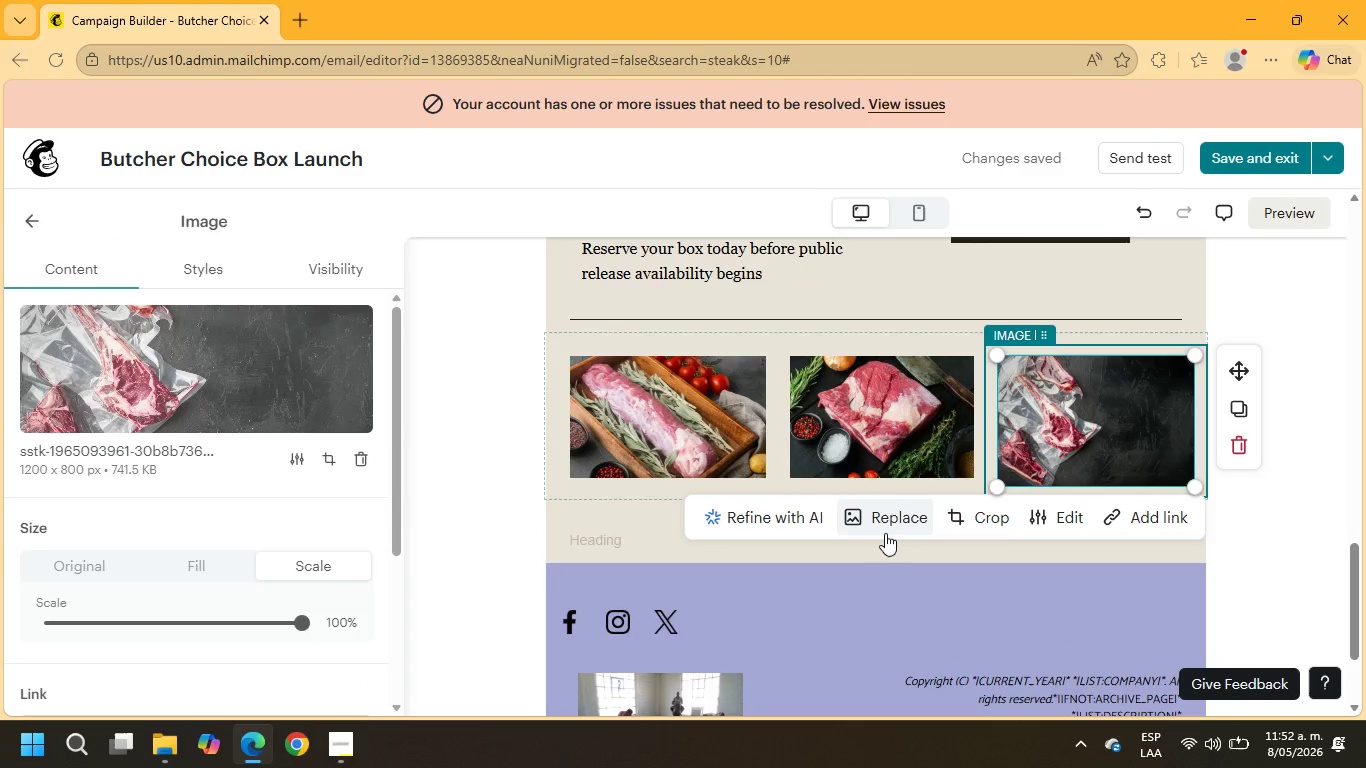 
left_click([990, 518])
 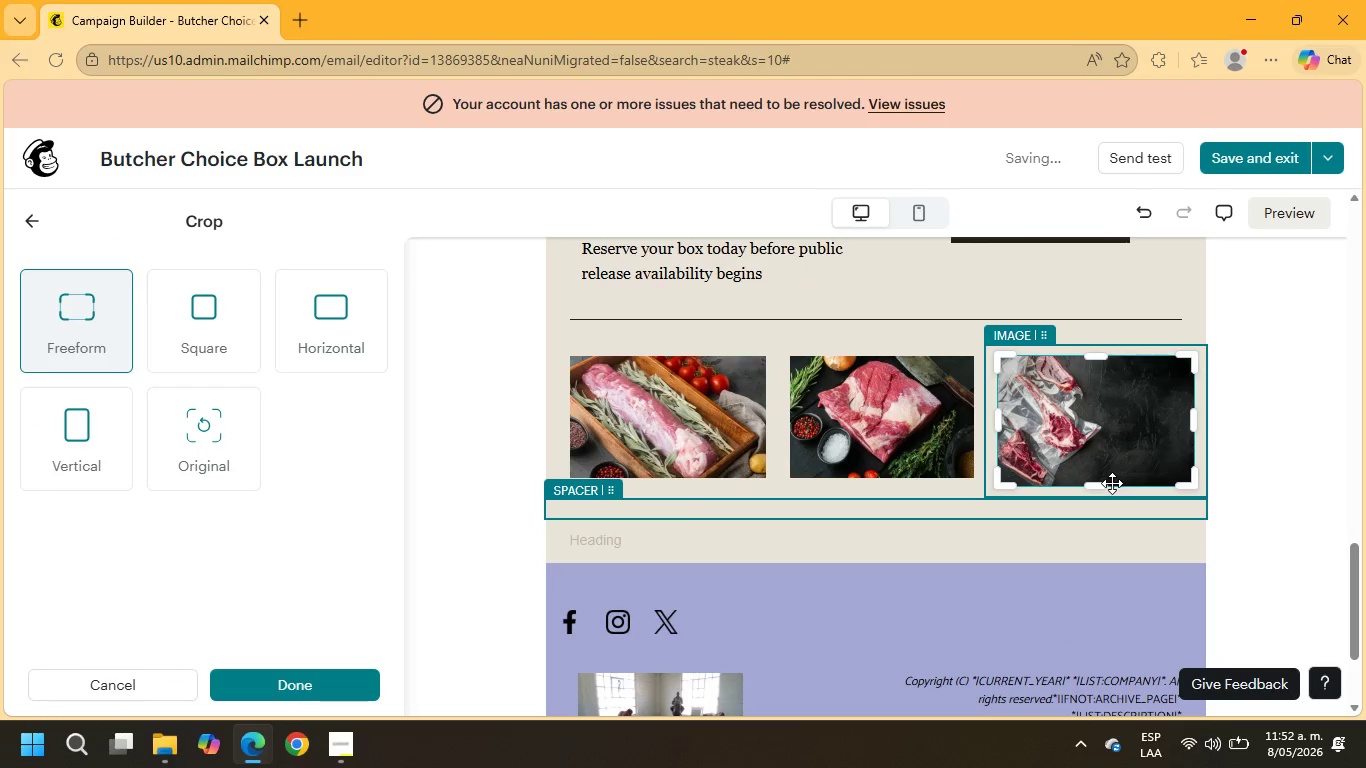 
left_click_drag(start_coordinate=[1105, 483], to_coordinate=[1105, 475])
 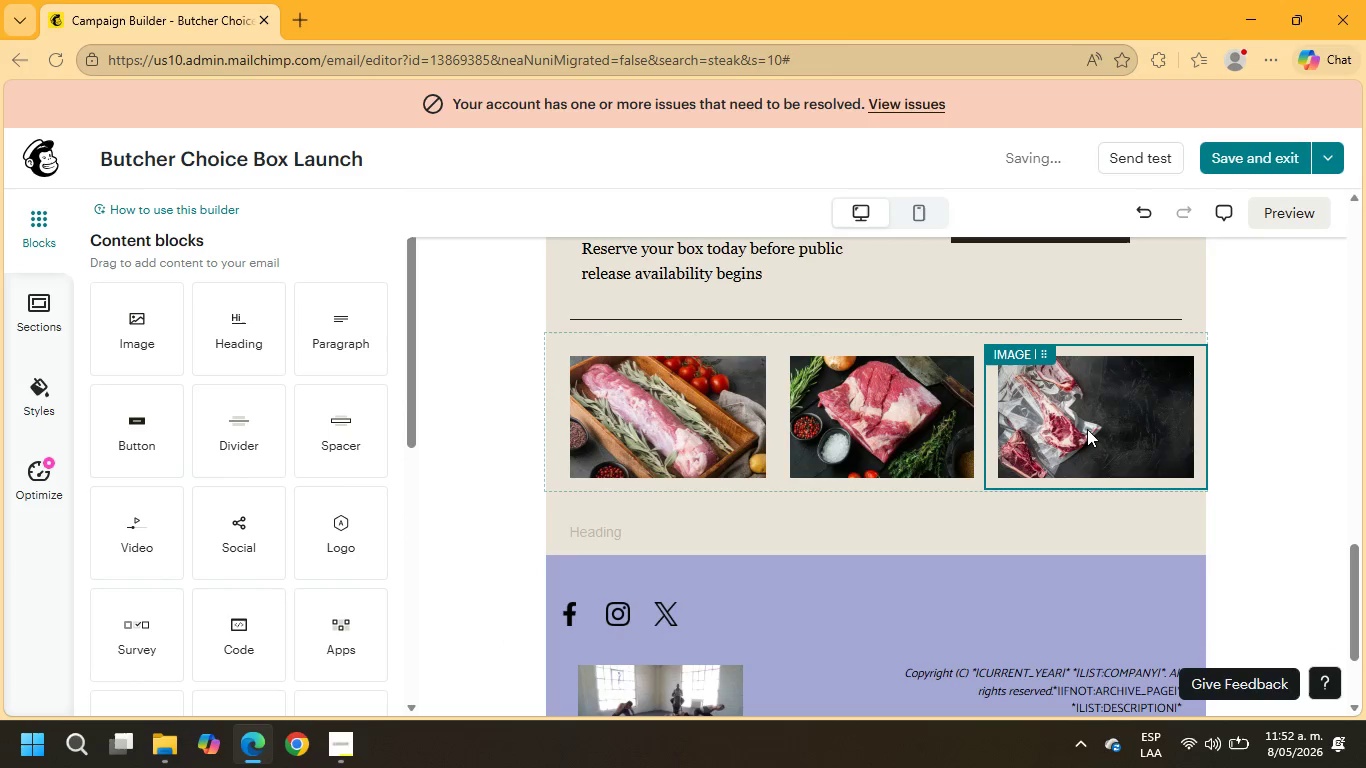 
left_click([1087, 429])
 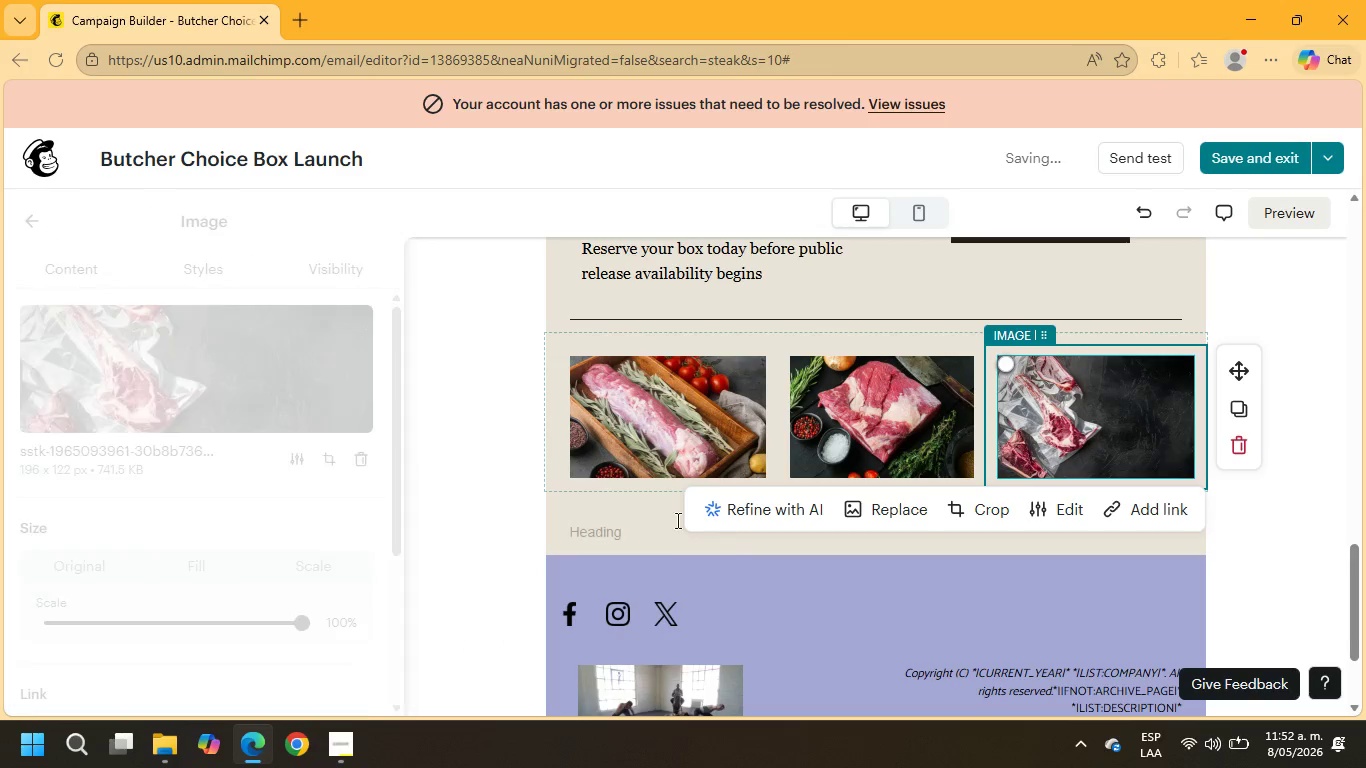 
left_click([583, 522])
 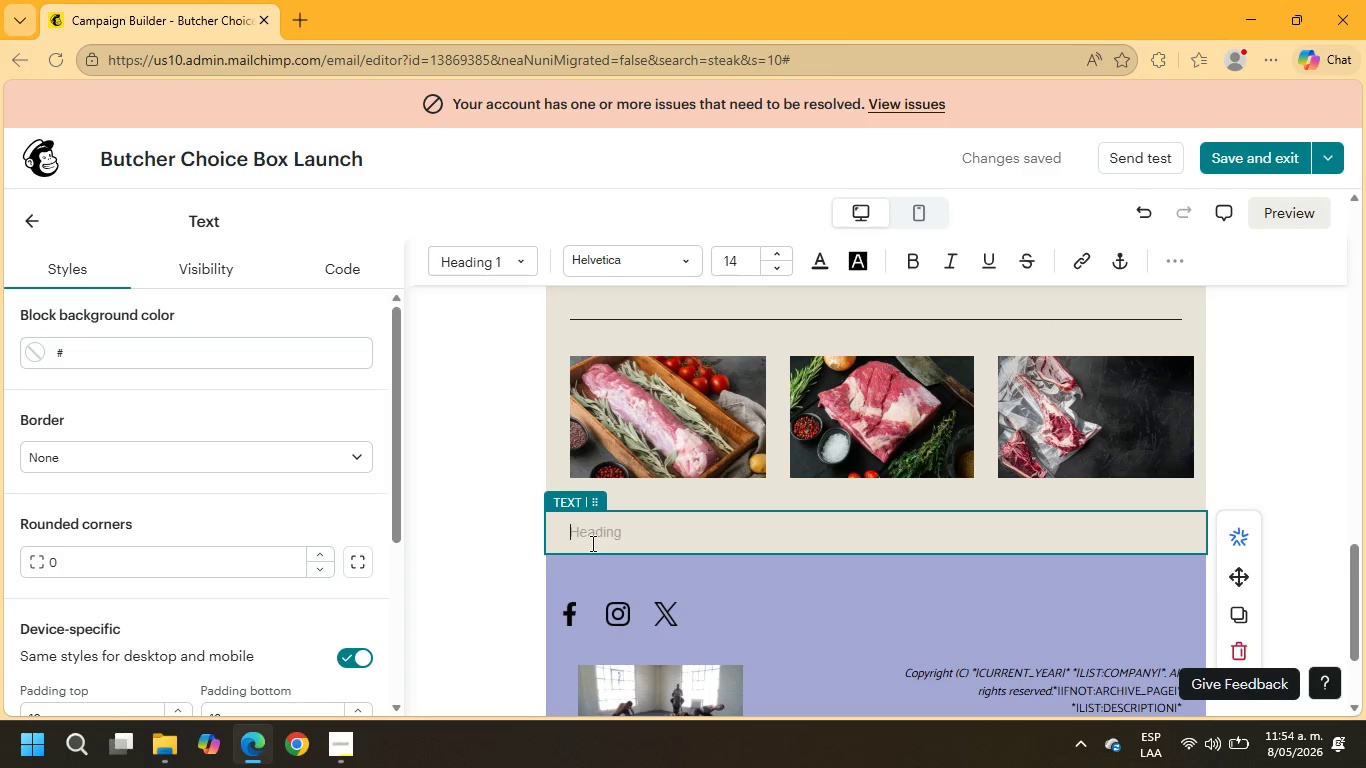 
wait(128.5)
 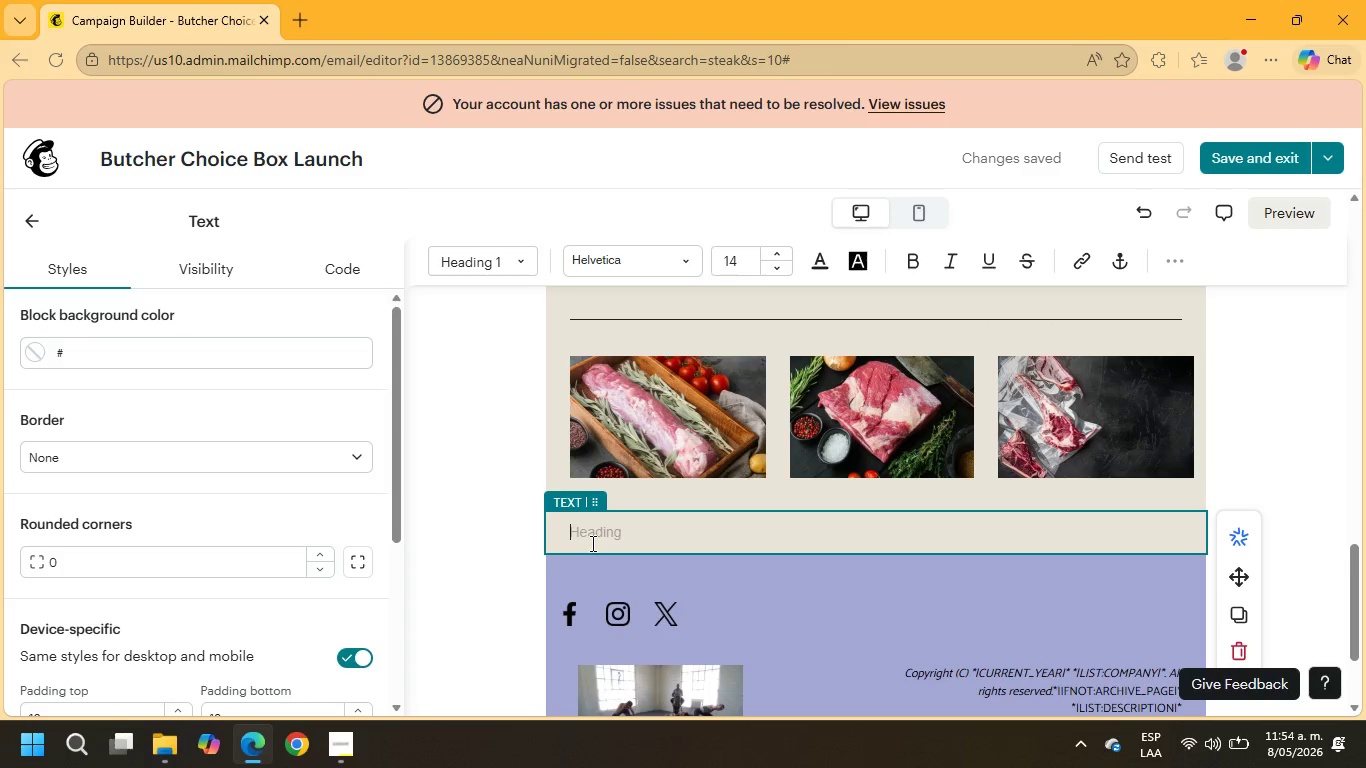 
type(Limited subscribe quantities available during launch e)
key(Backspace)
type(week.)
 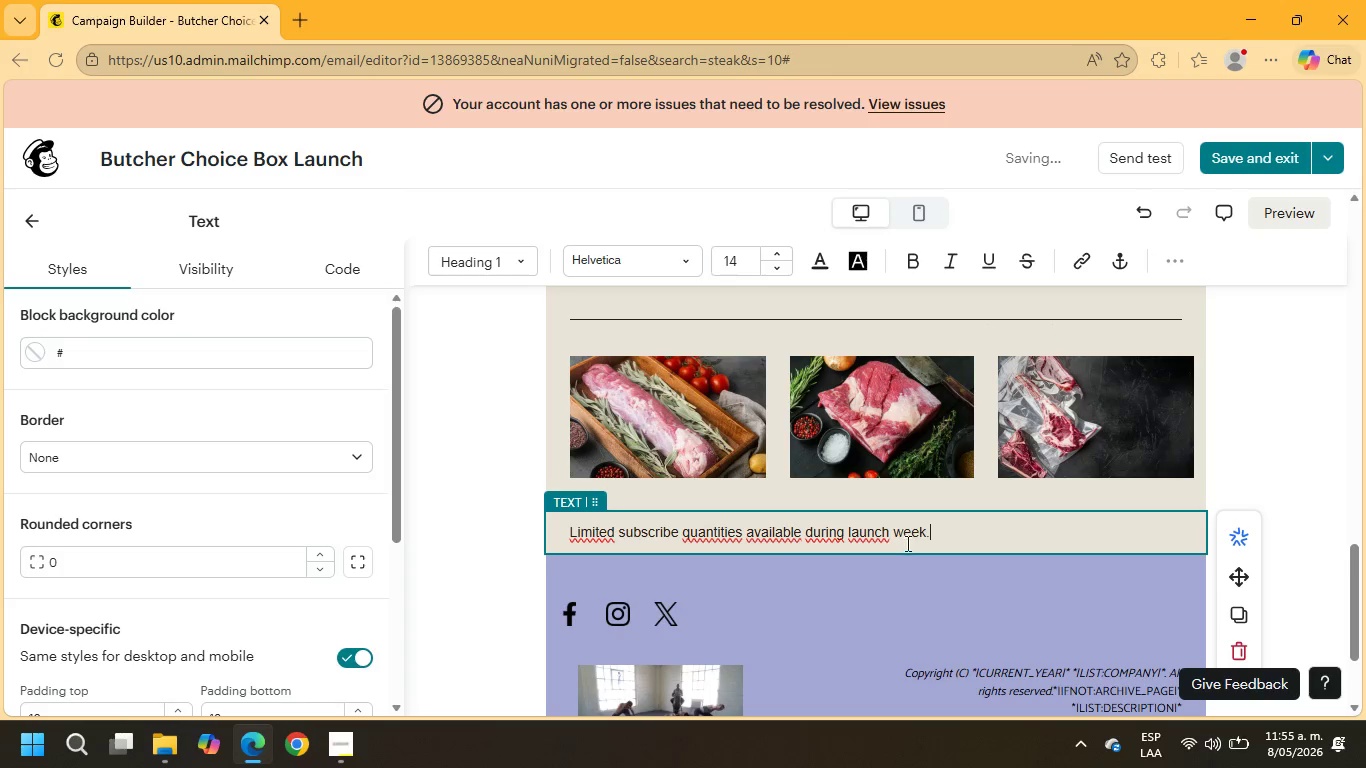 
left_click_drag(start_coordinate=[948, 532], to_coordinate=[501, 534])
 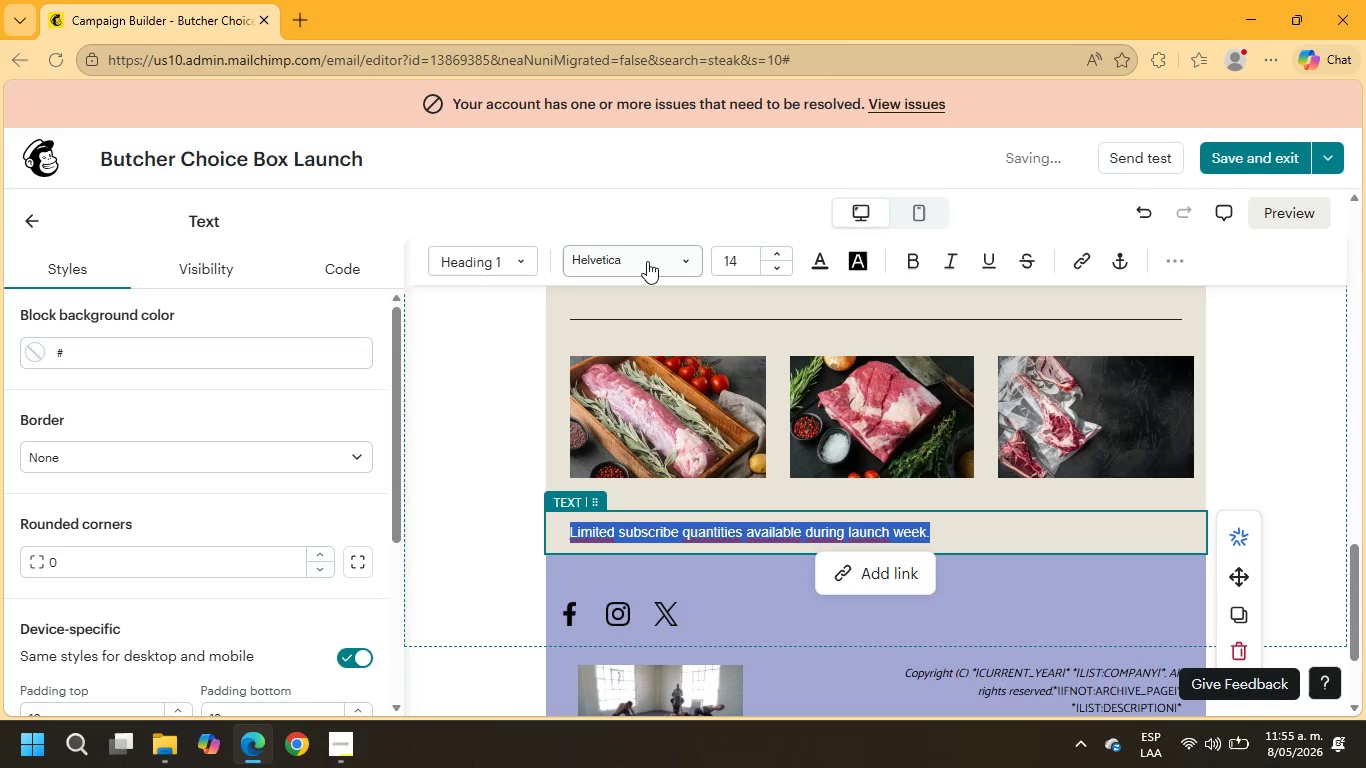 
left_click([647, 261])
 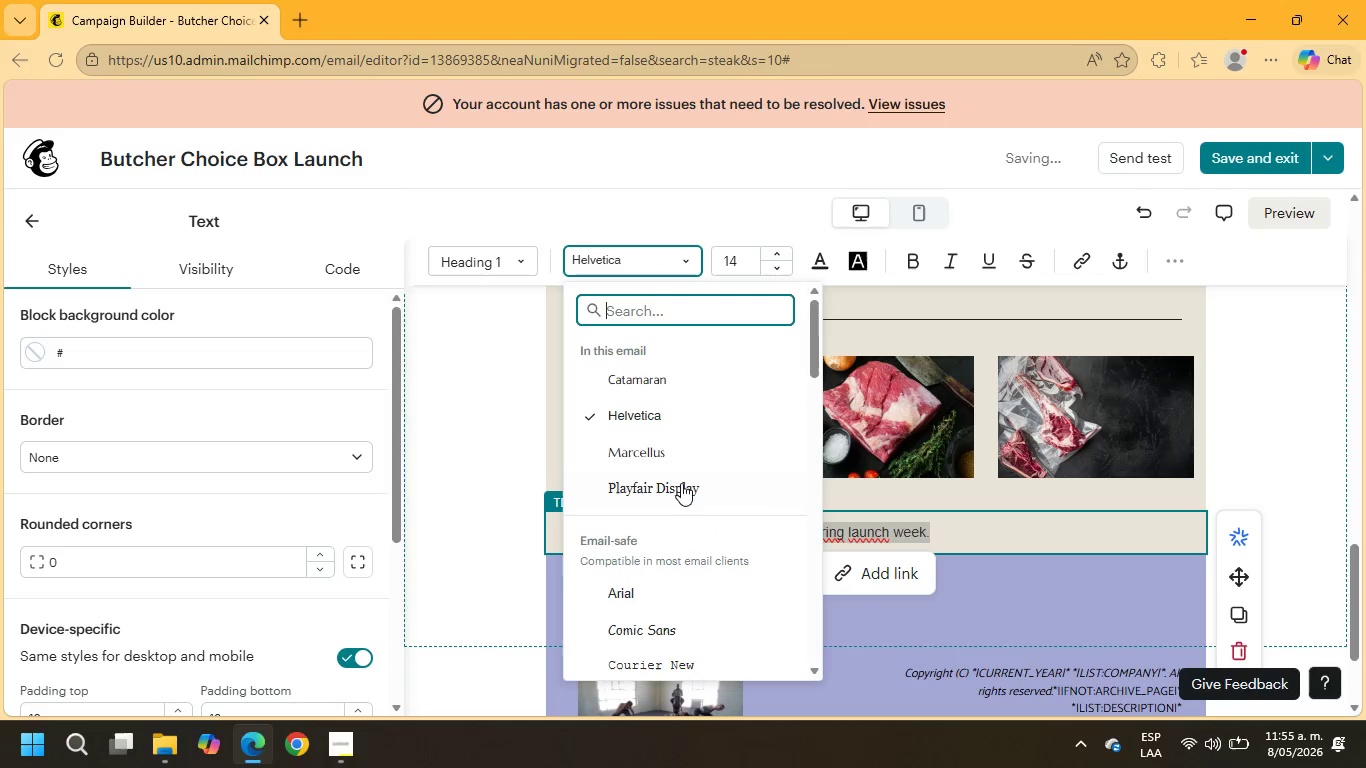 
left_click([681, 483])
 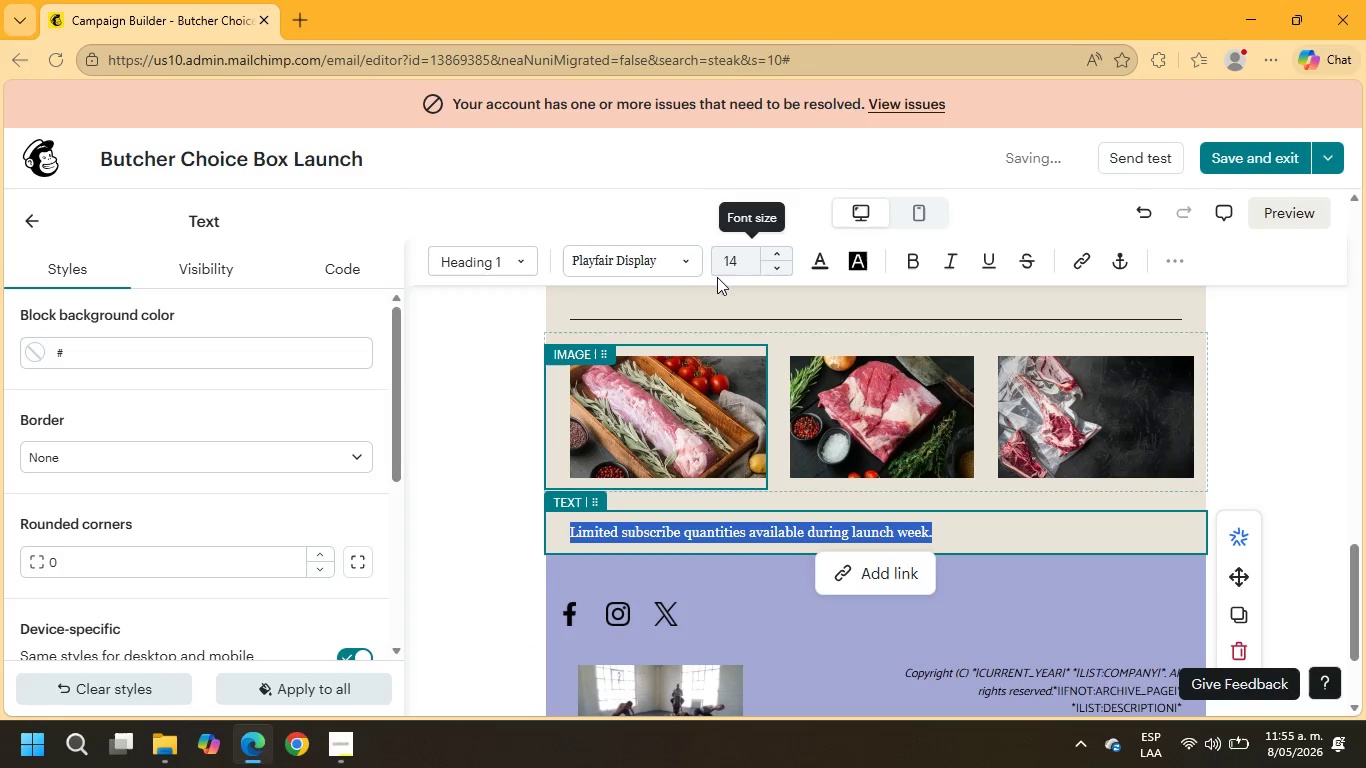 
left_click_drag(start_coordinate=[741, 264], to_coordinate=[704, 264])
 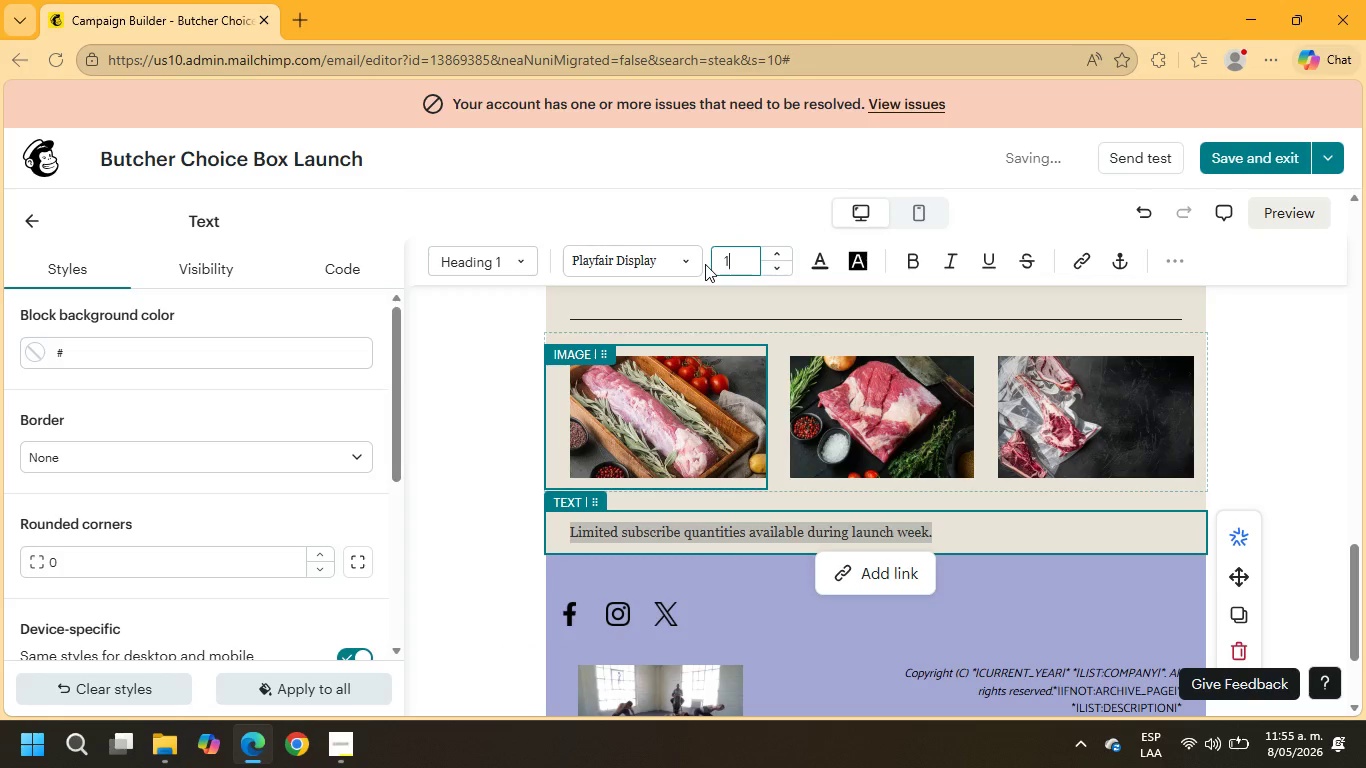 
key(Numpad1)
 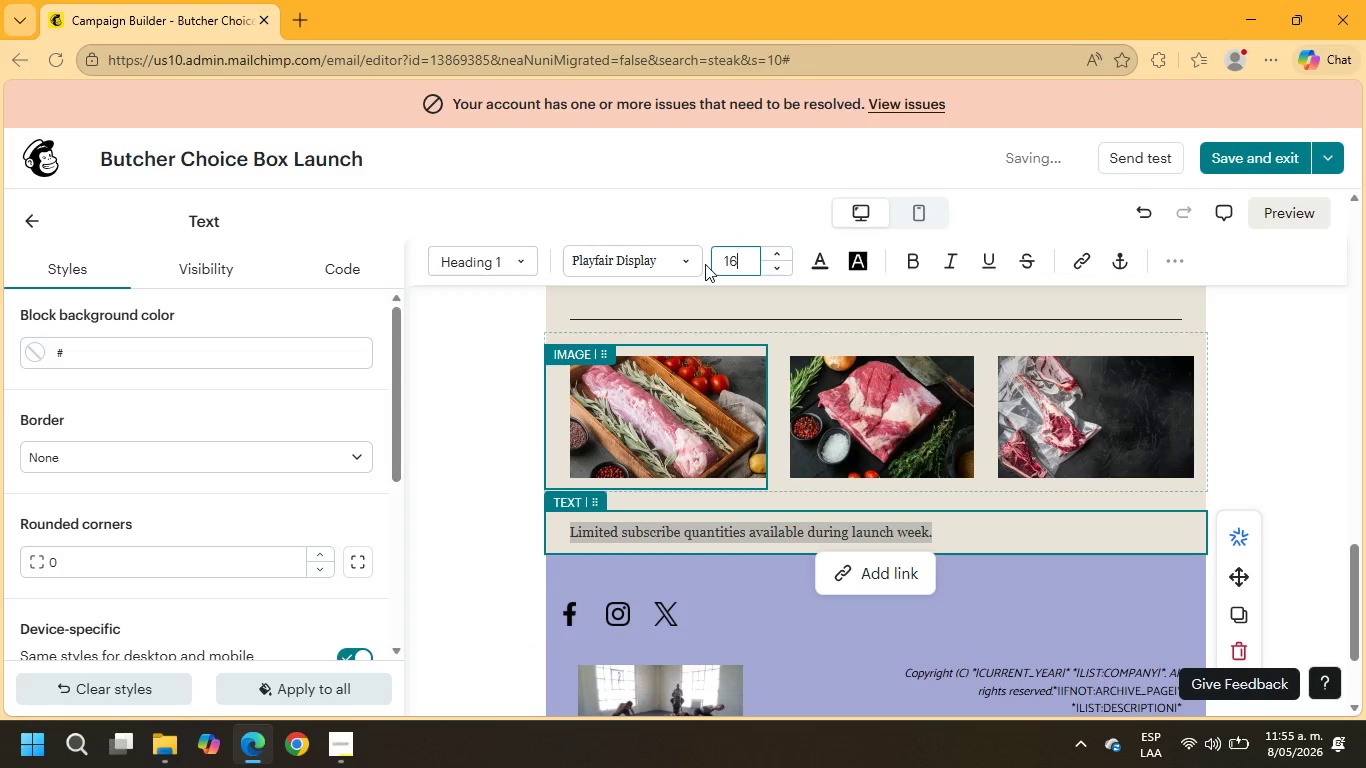 
key(Numpad6)
 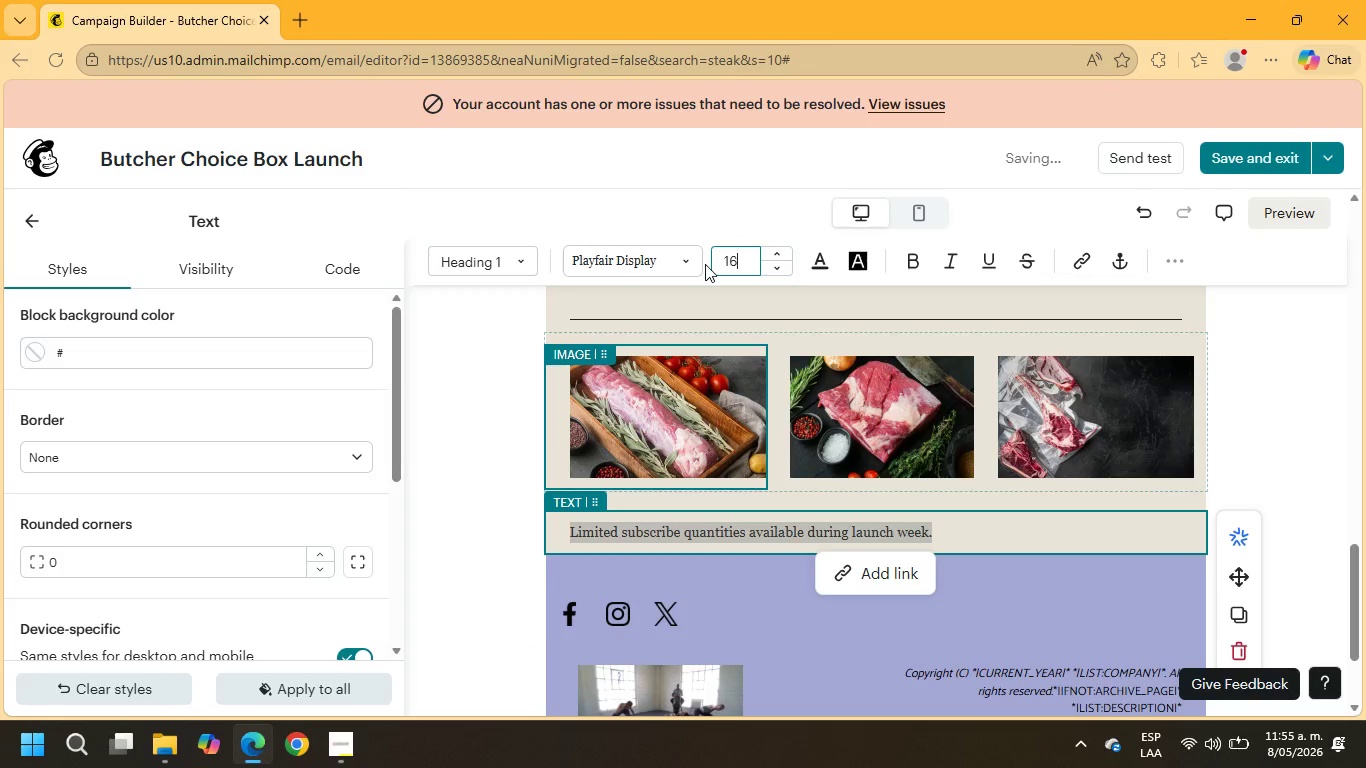 
key(NumpadEnter)
 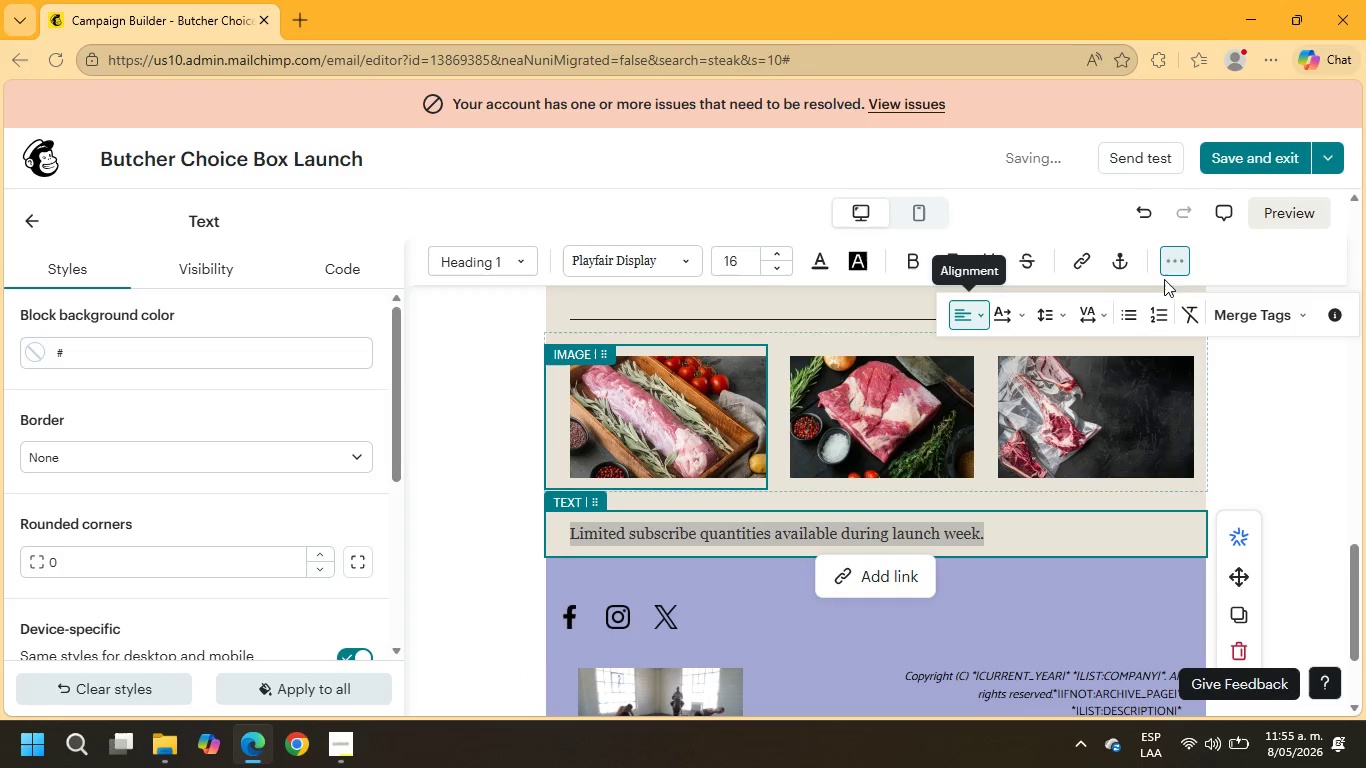 
wait(8.59)
 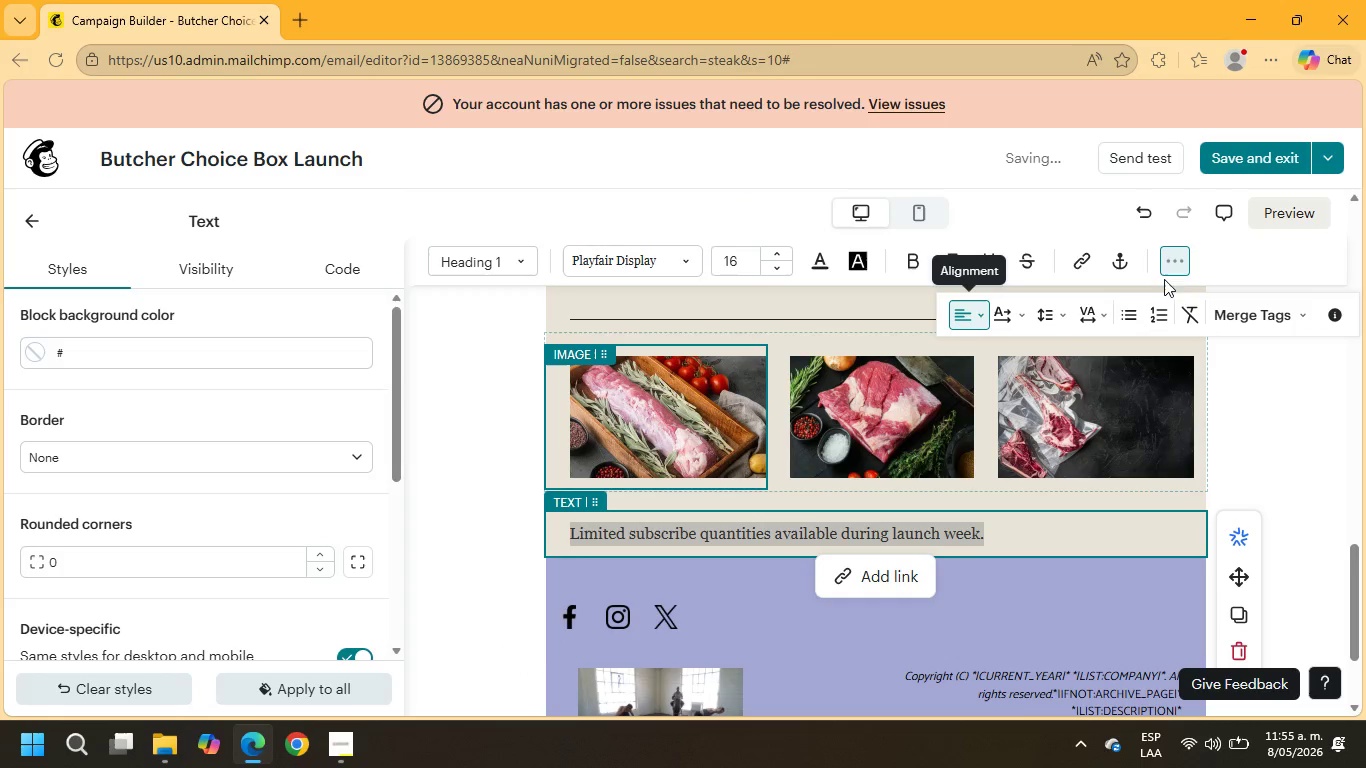 
left_click([969, 313])
 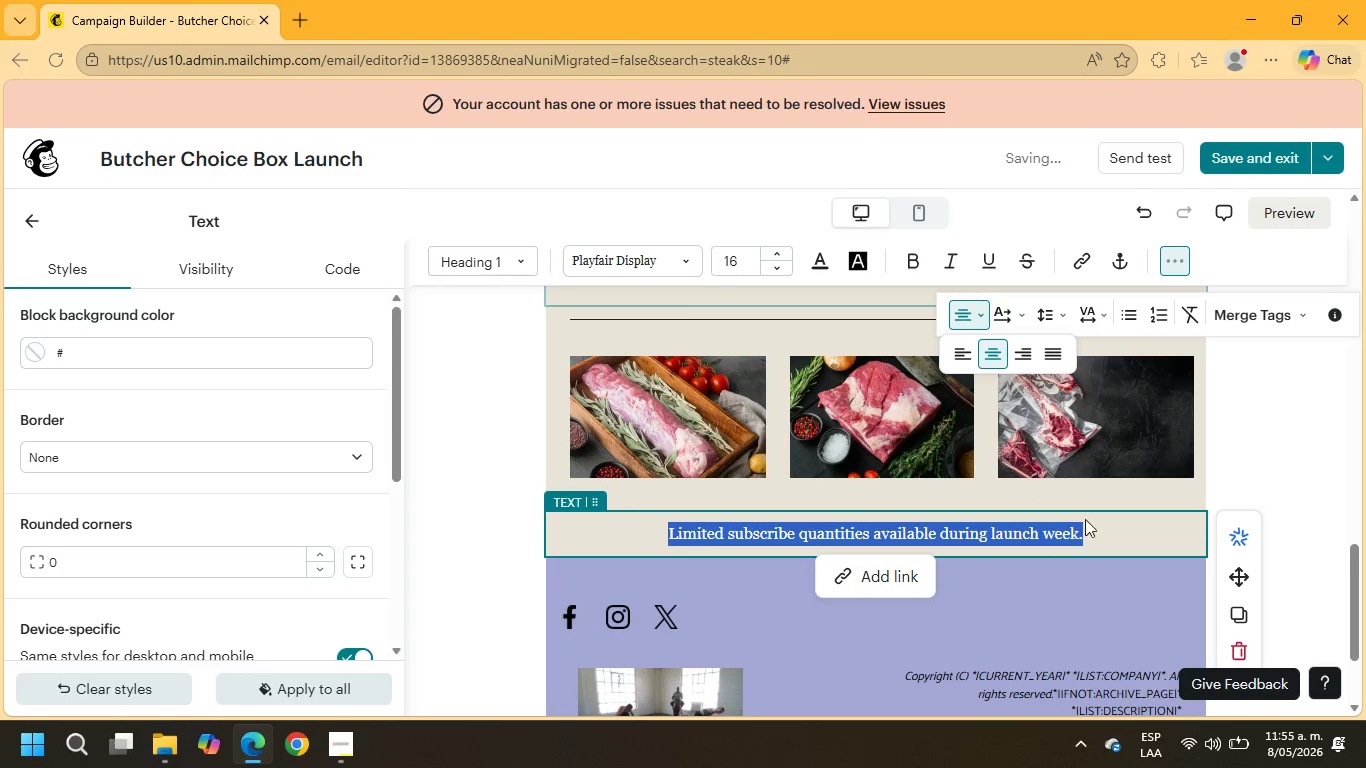 
left_click([1095, 537])
 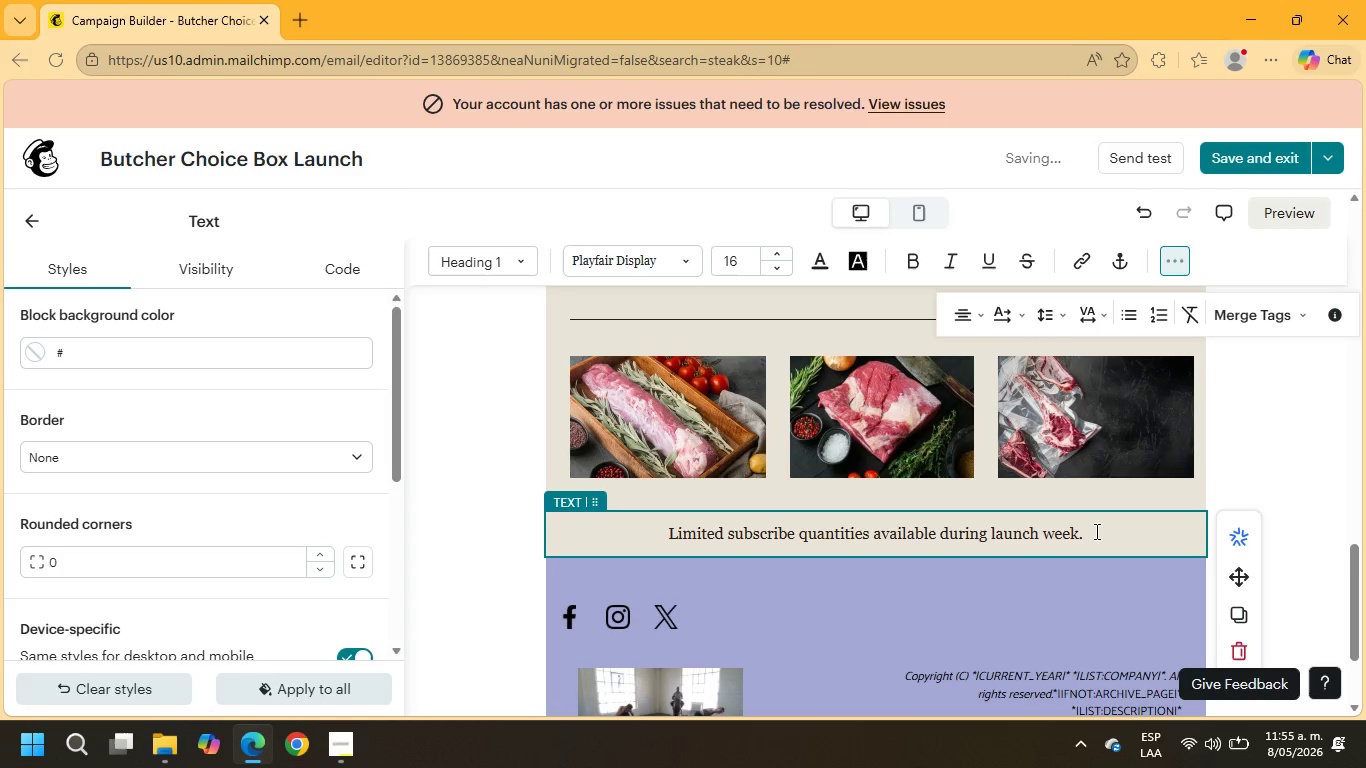 
key(Enter)
 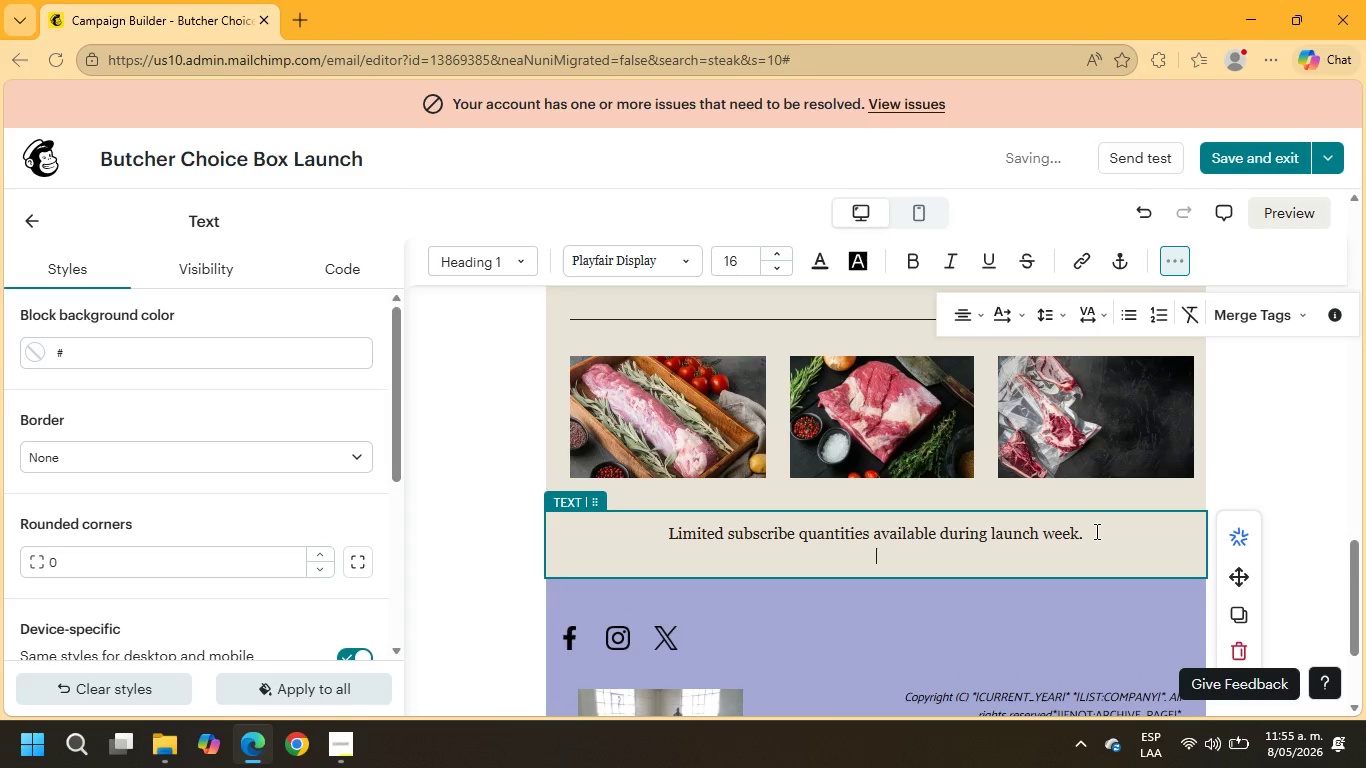 
key(Enter)
 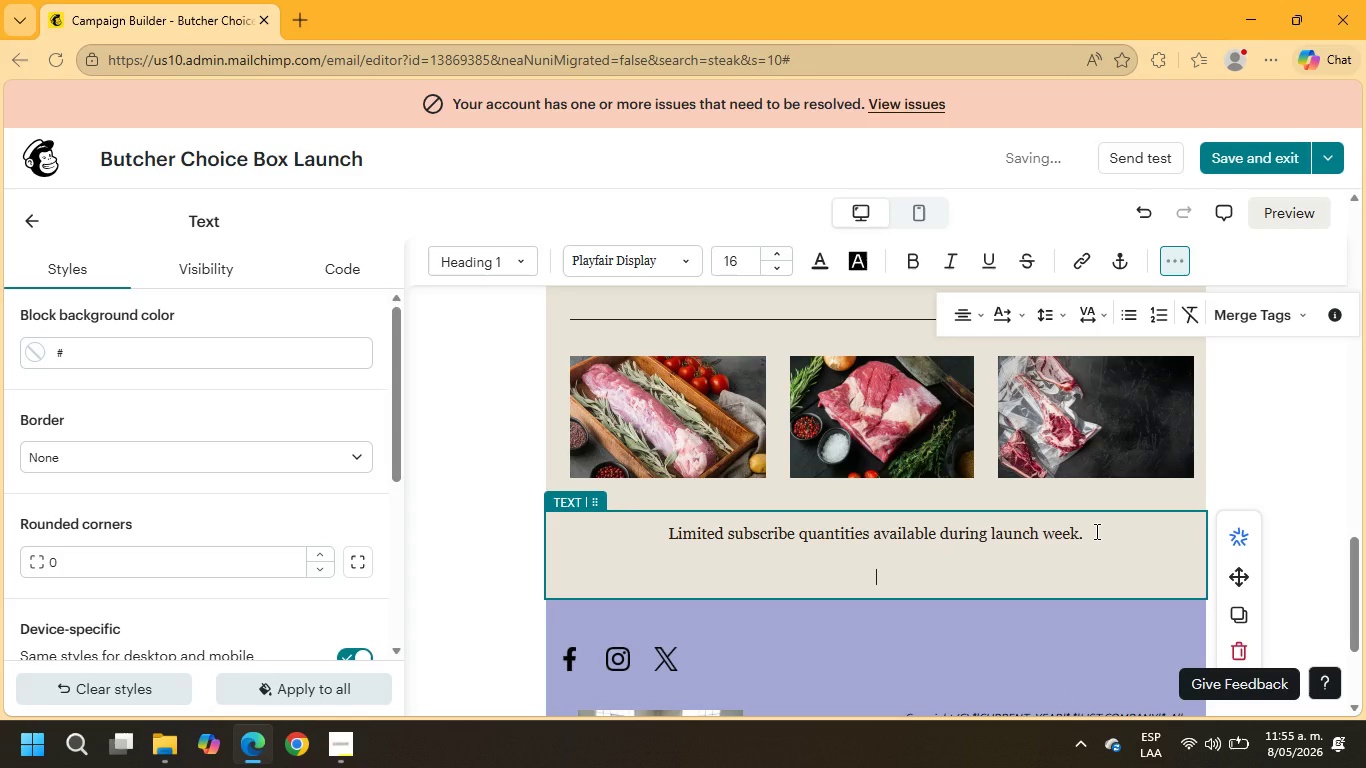 
type(Best, )
 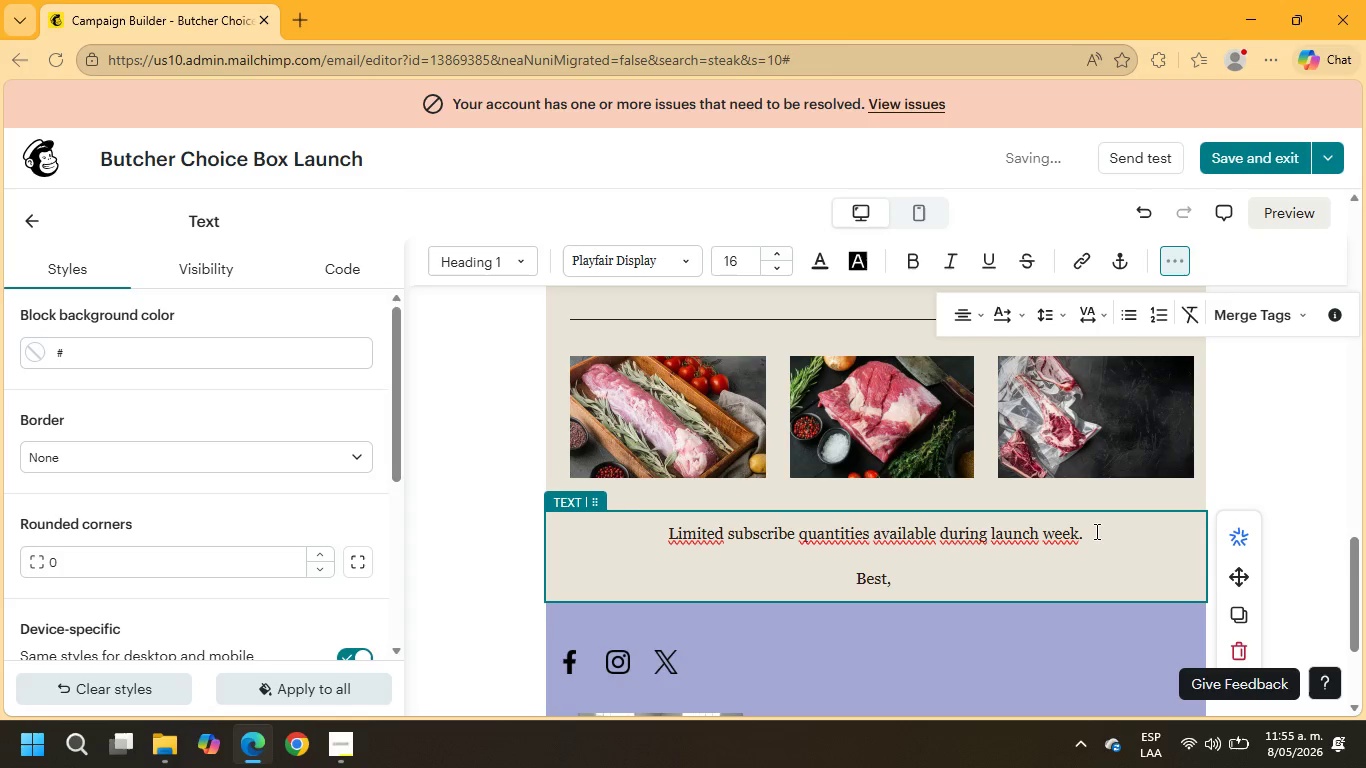 
wait(5.44)
 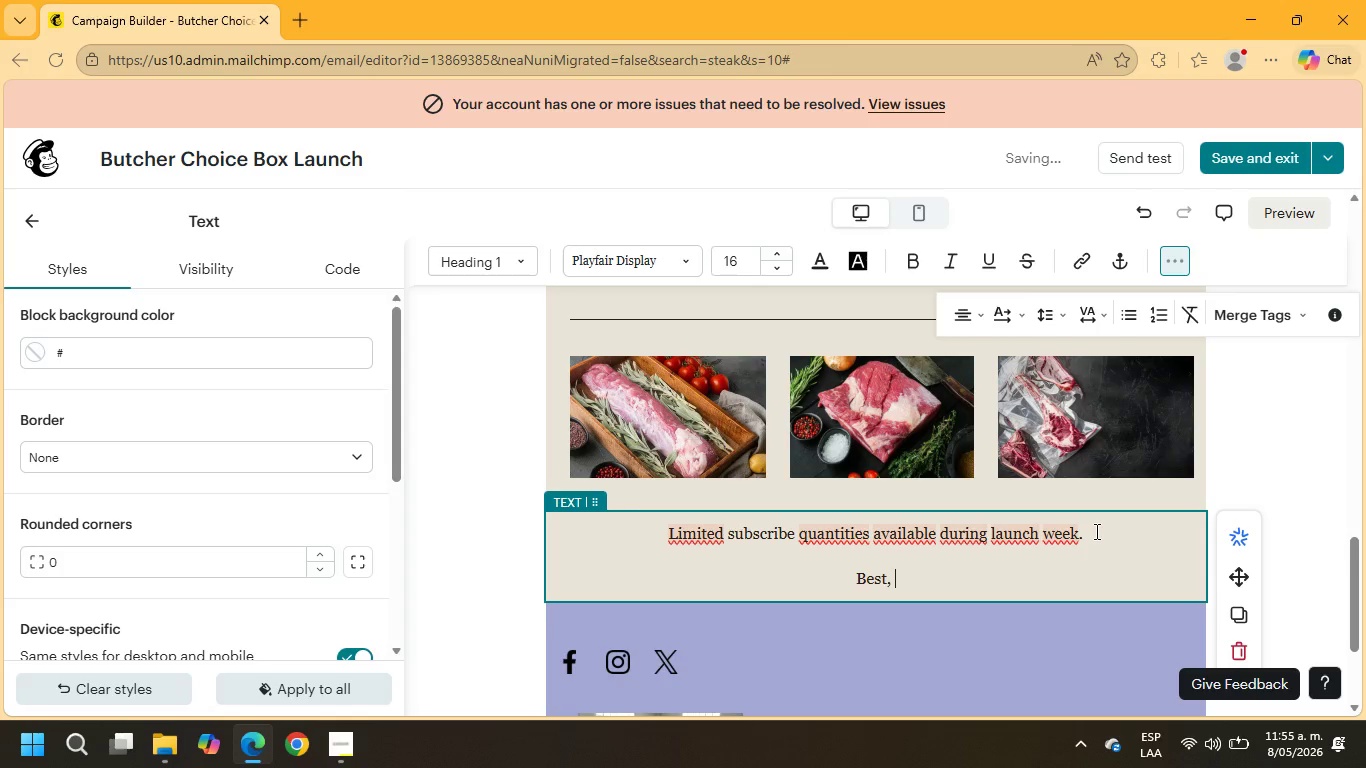 
key(Enter)
 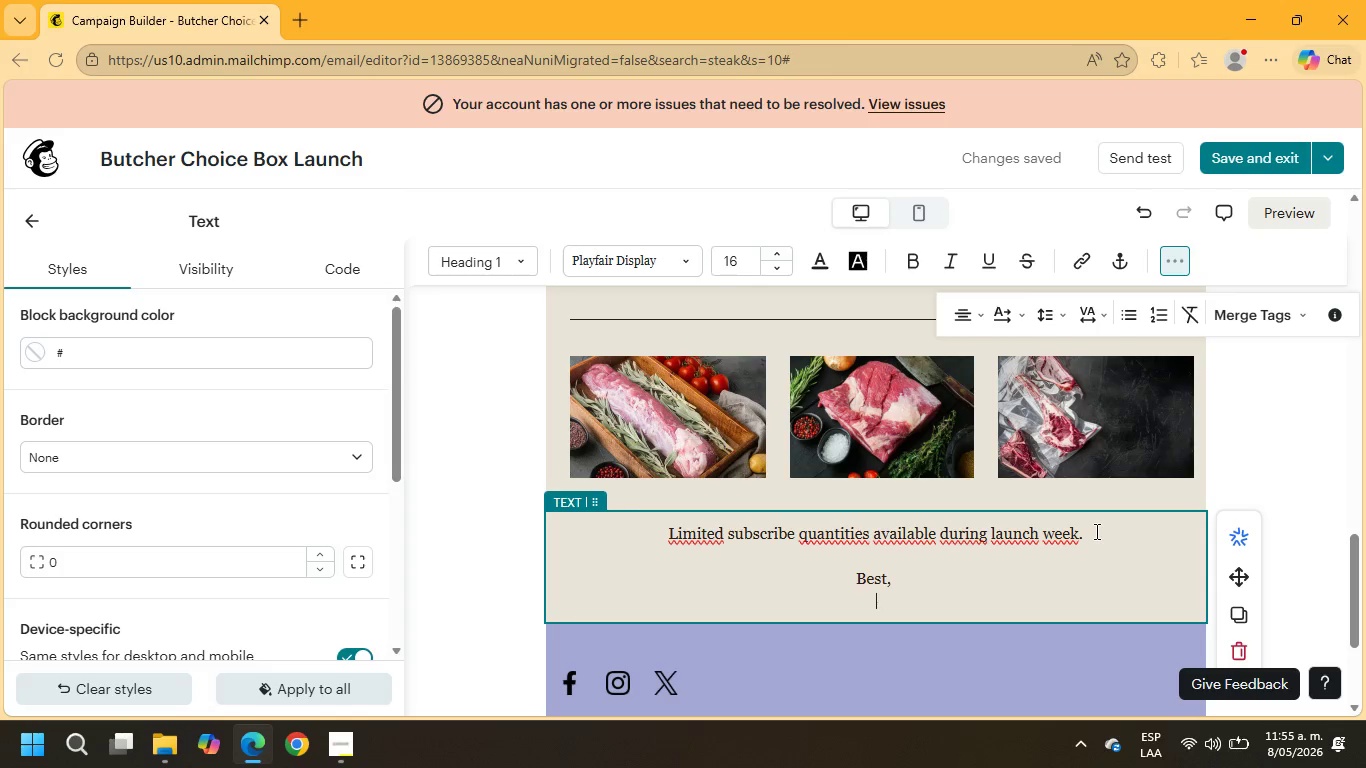 
key(Enter)
 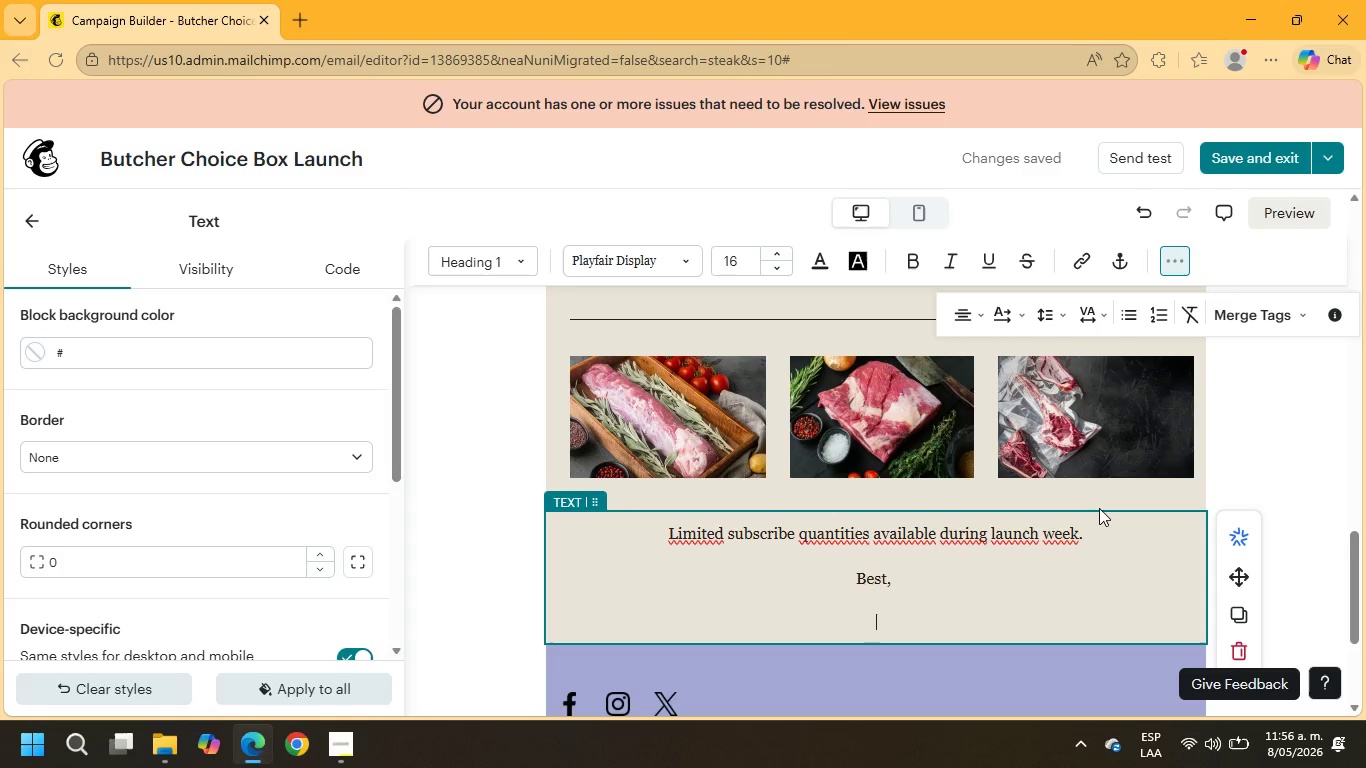 
wait(48.36)
 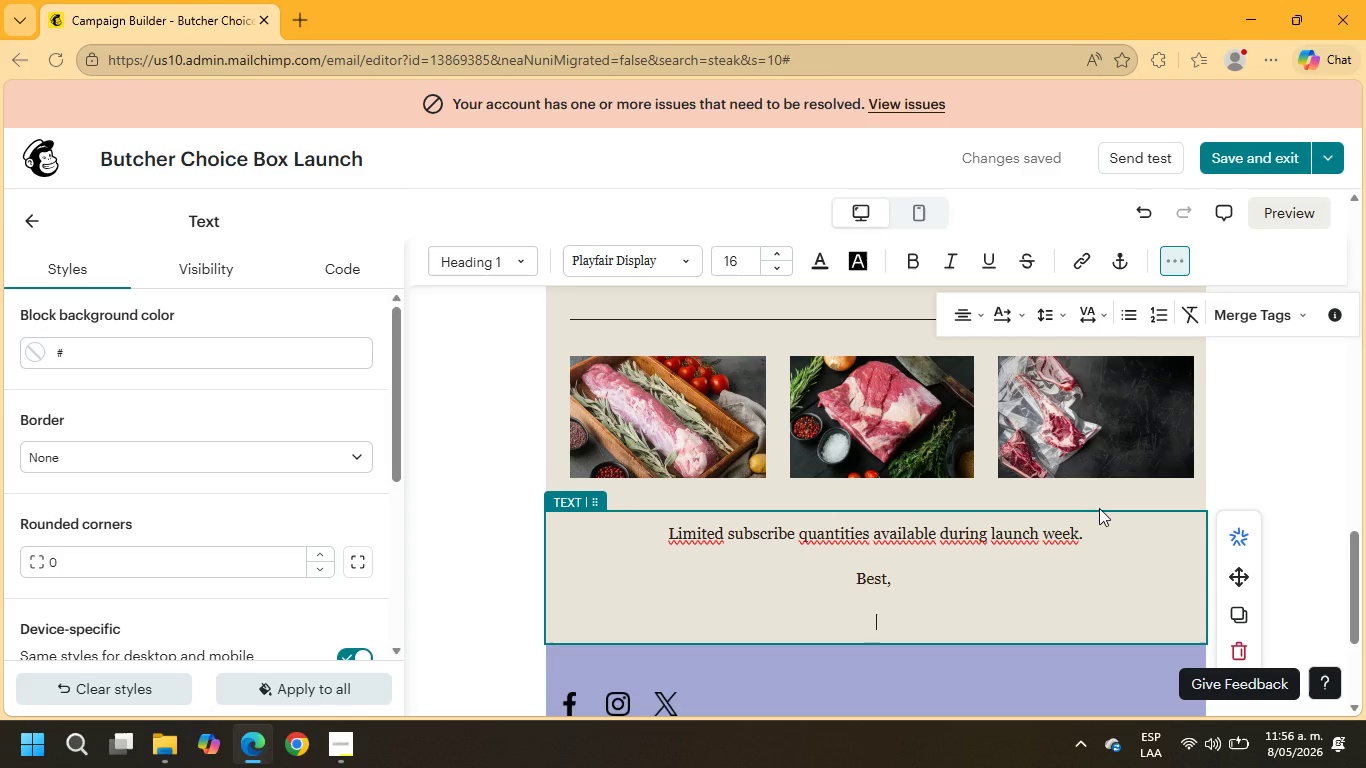 
left_click([346, 751])